 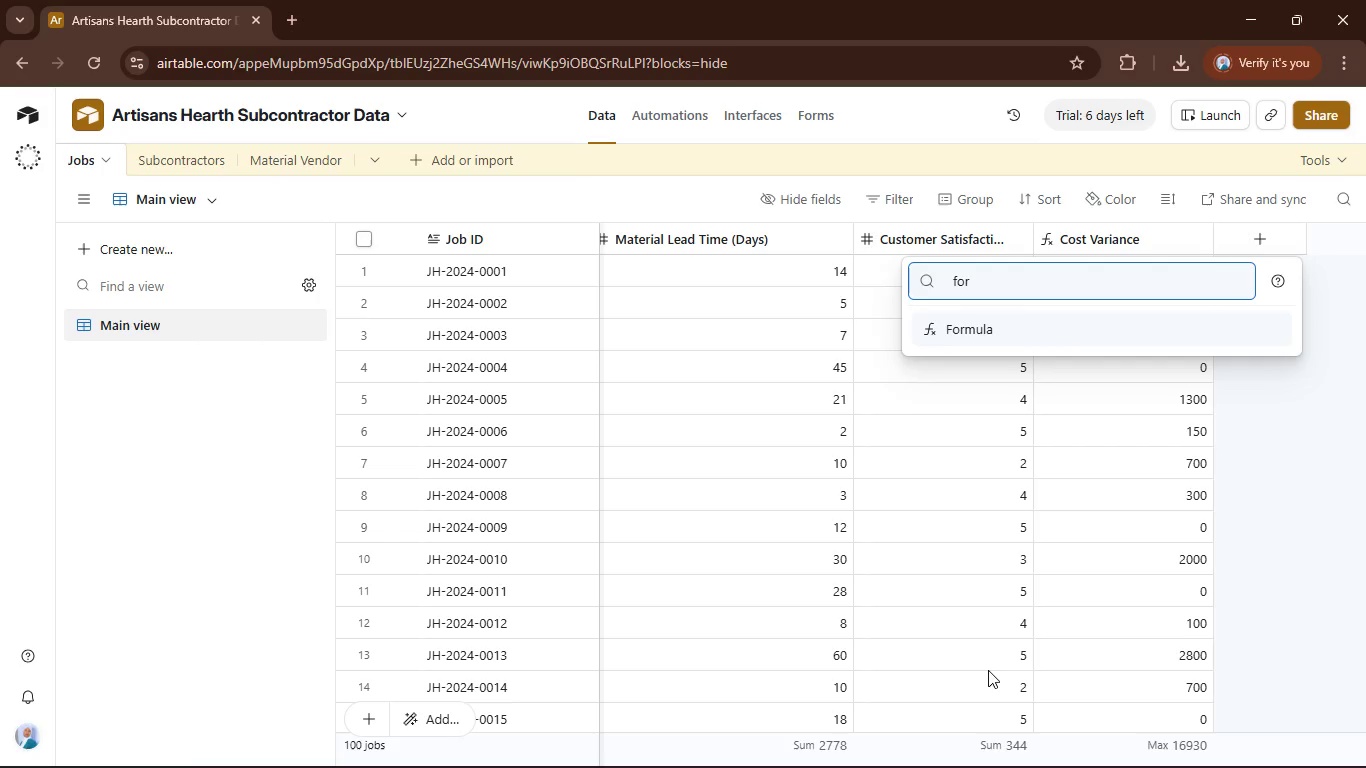 
left_click([1118, 328])
 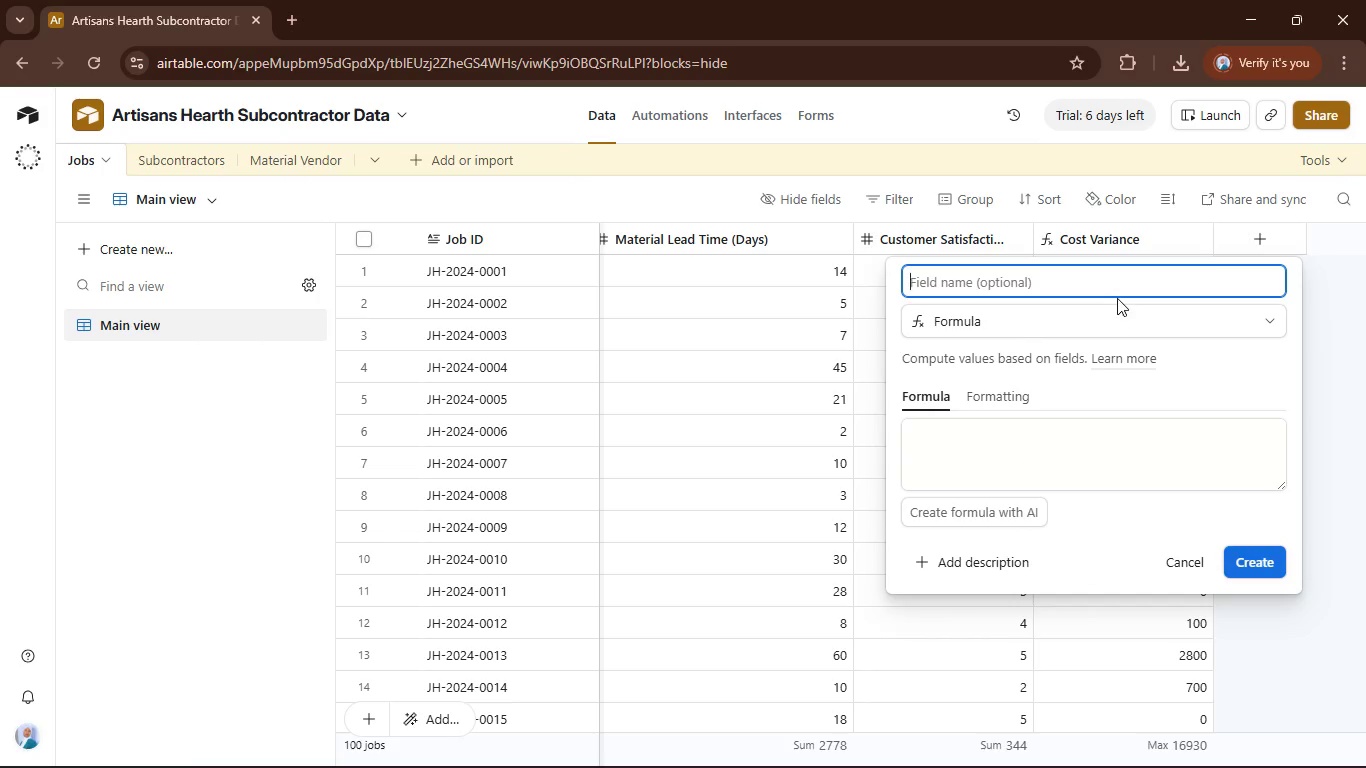 
type(Scheduled Variance)
 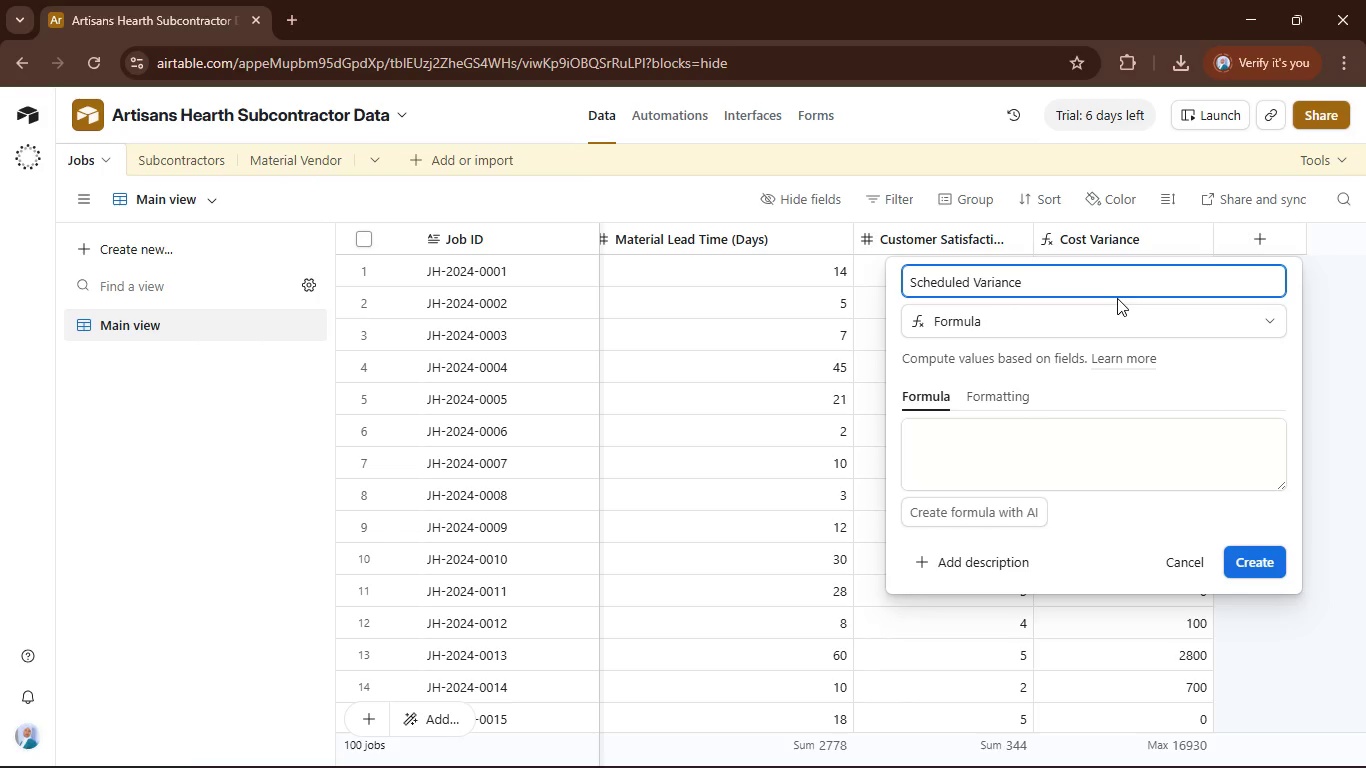 
left_click([1107, 433])
 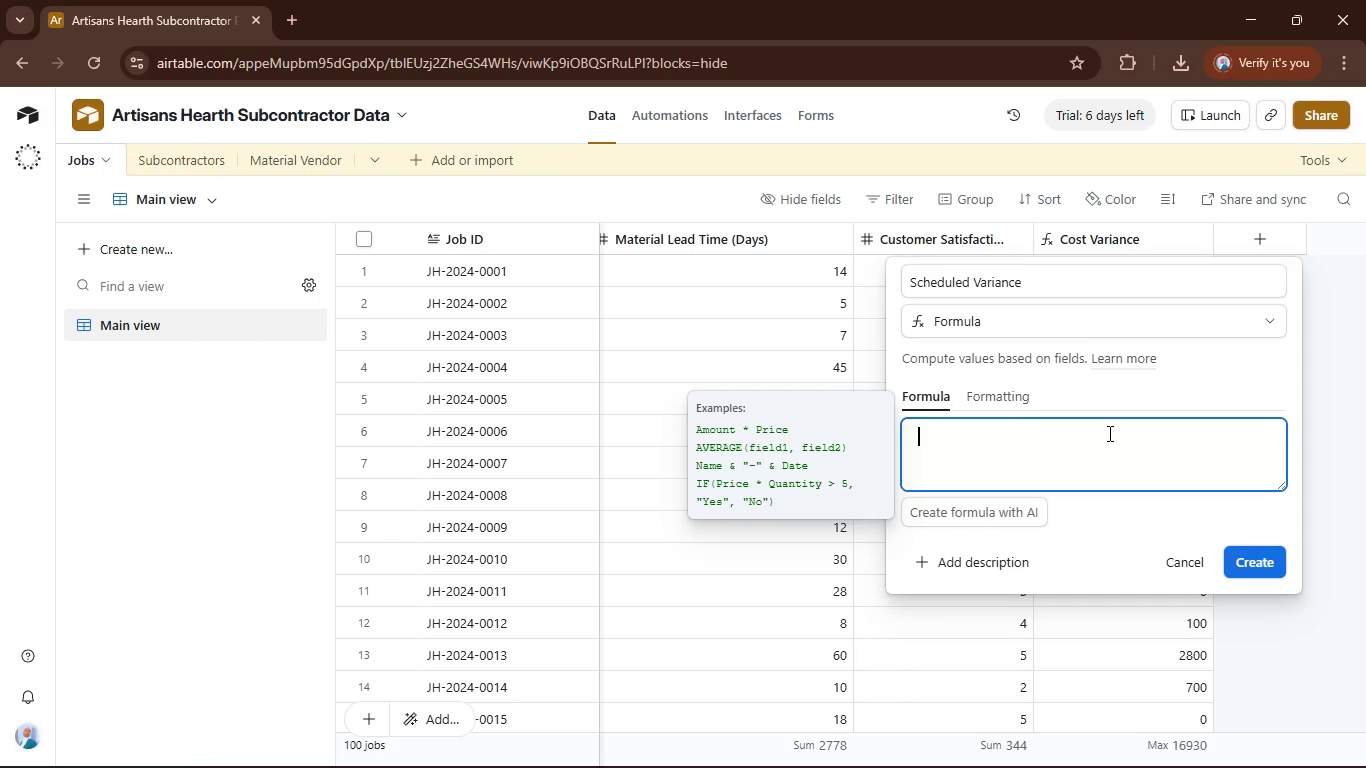 
type(act)
 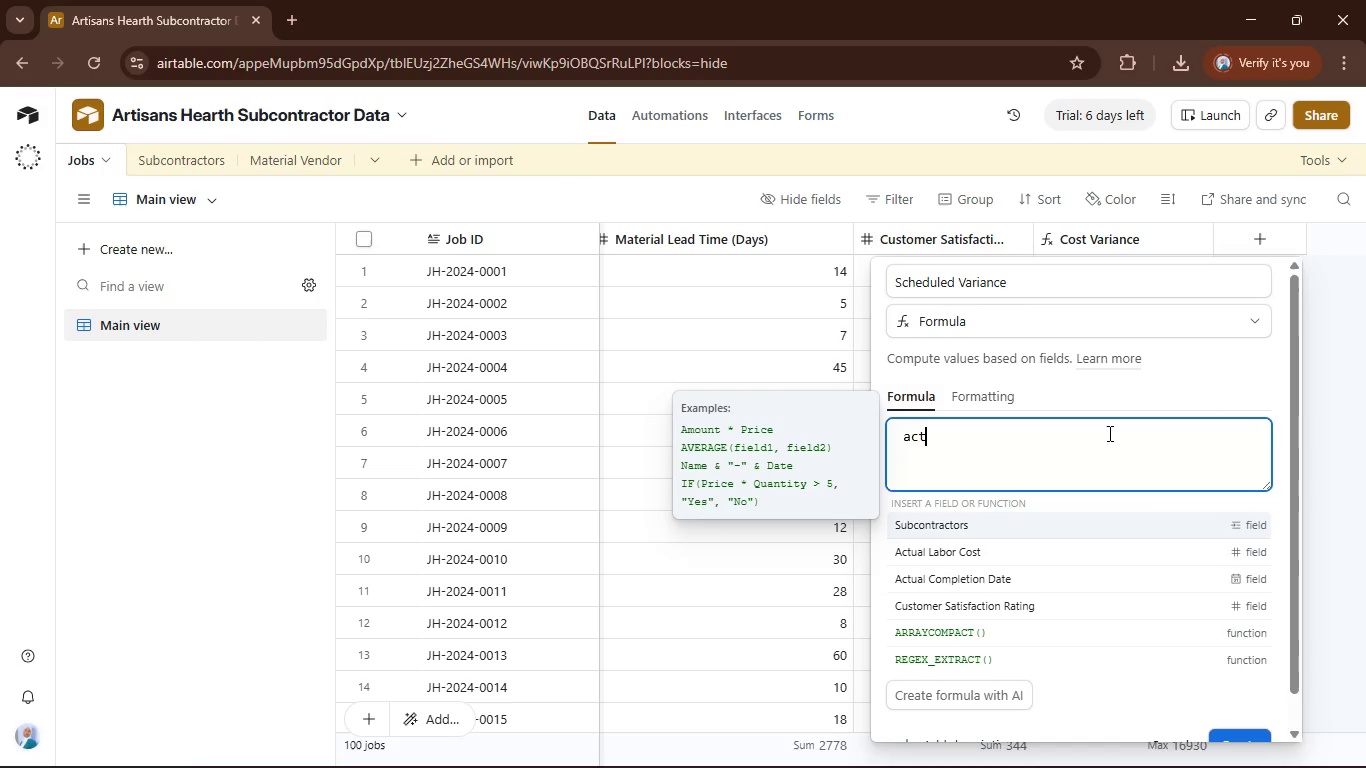 
key(Backspace)
 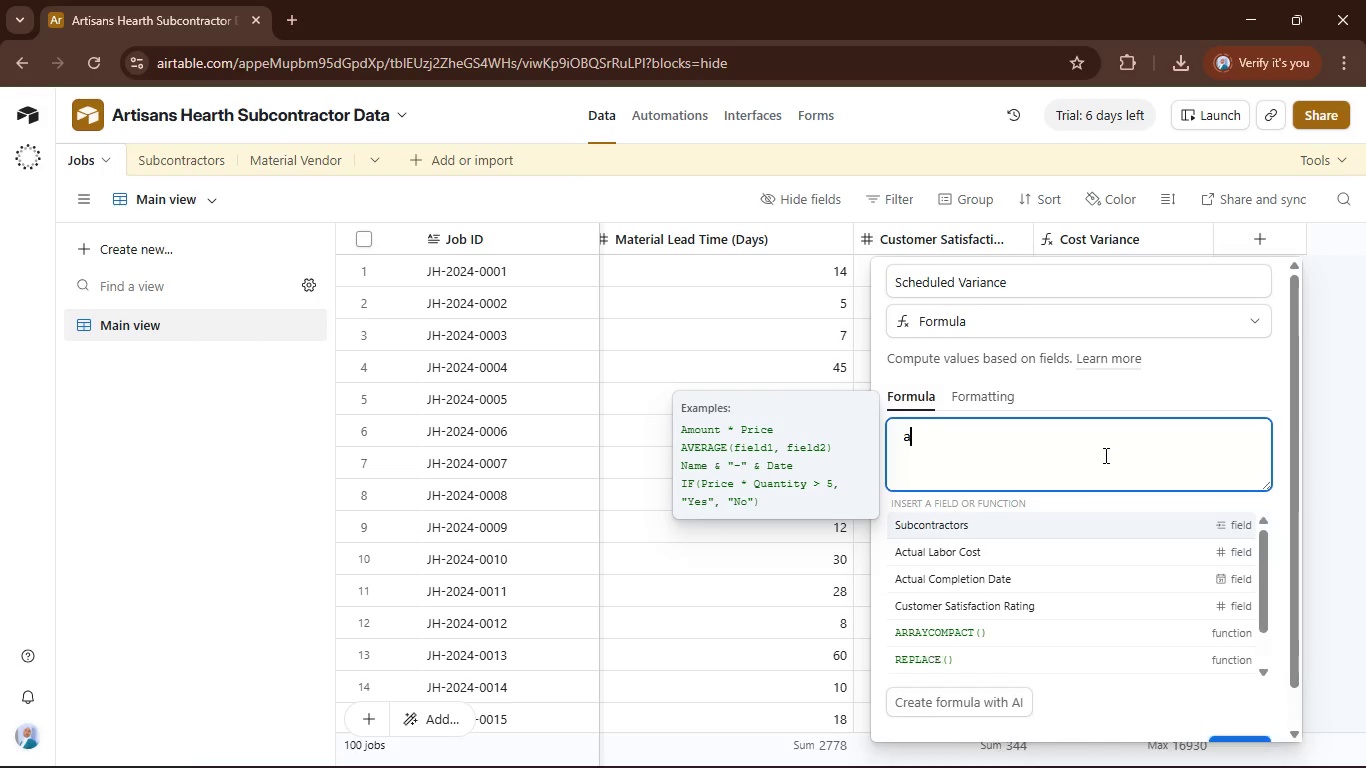 
key(Backspace)
 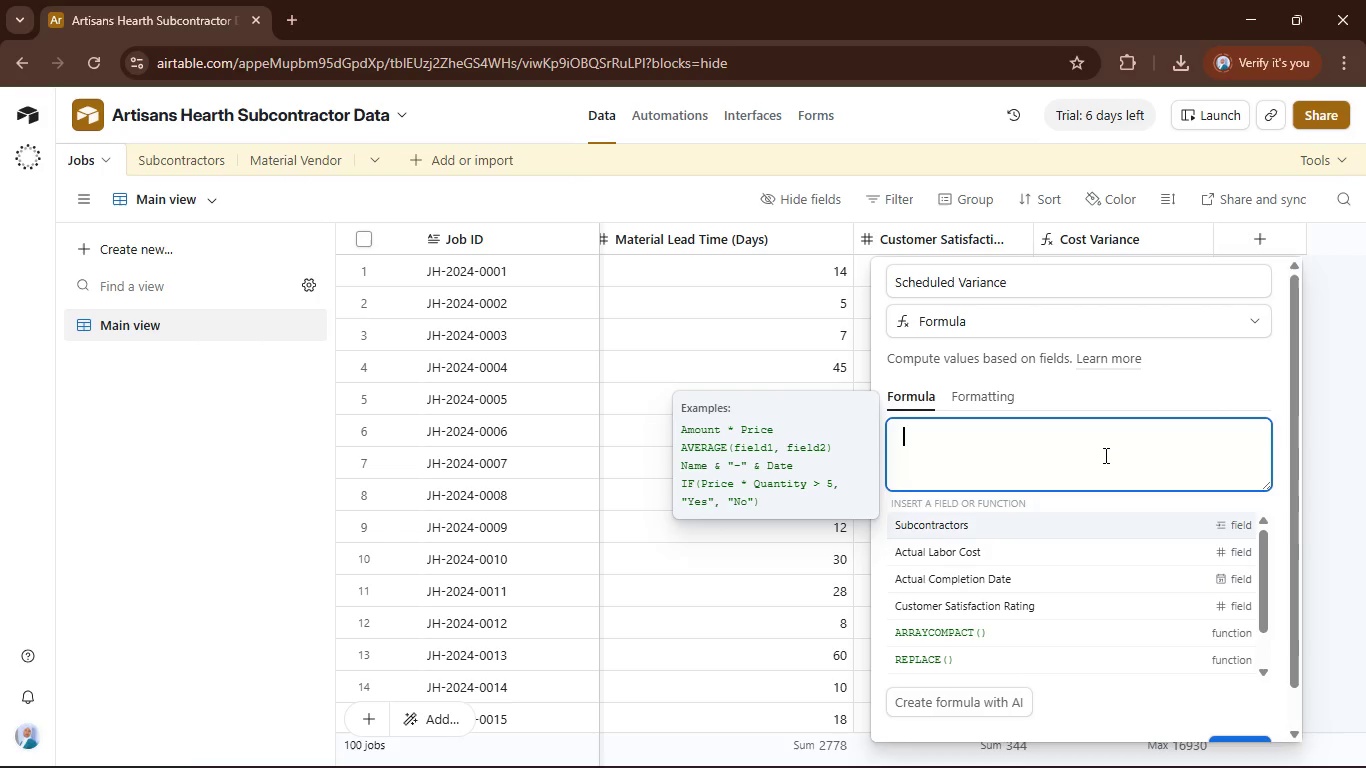 
key(Backspace)
 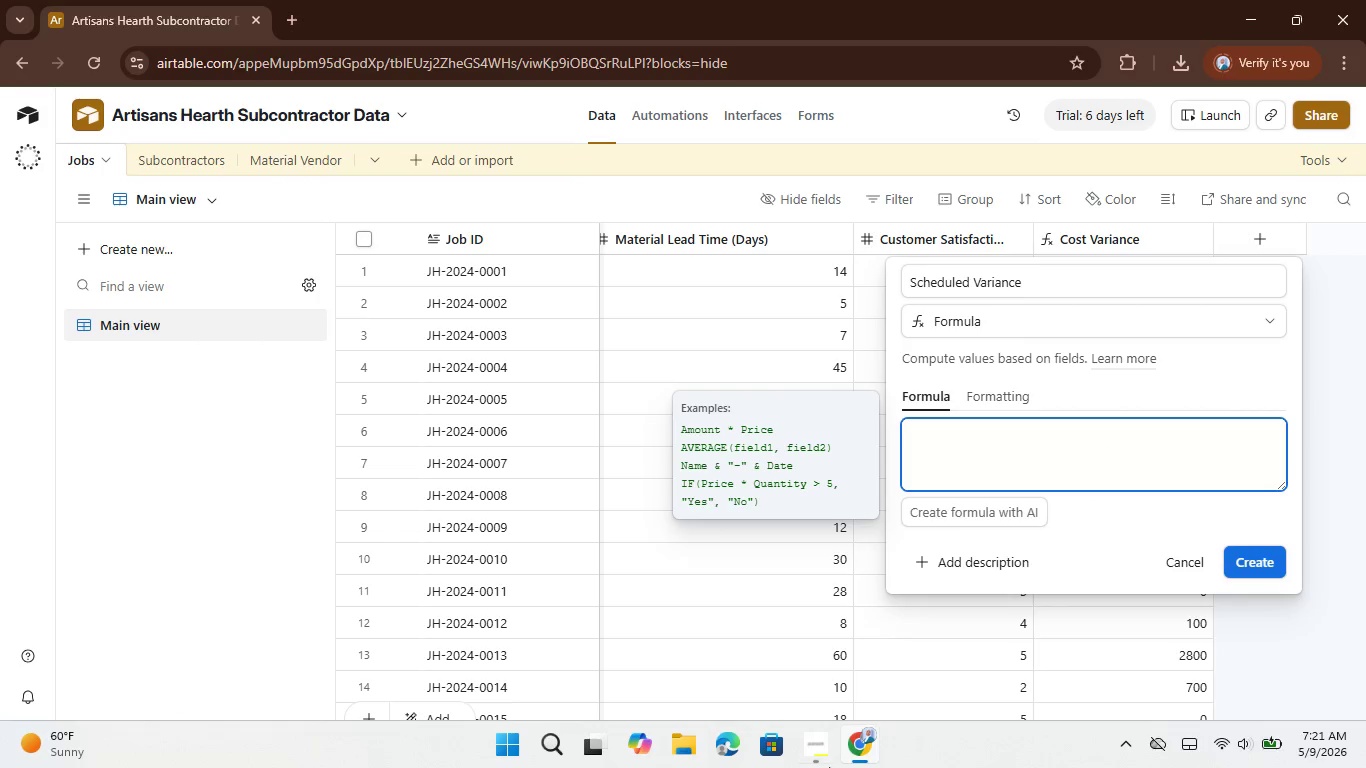 
wait(5.38)
 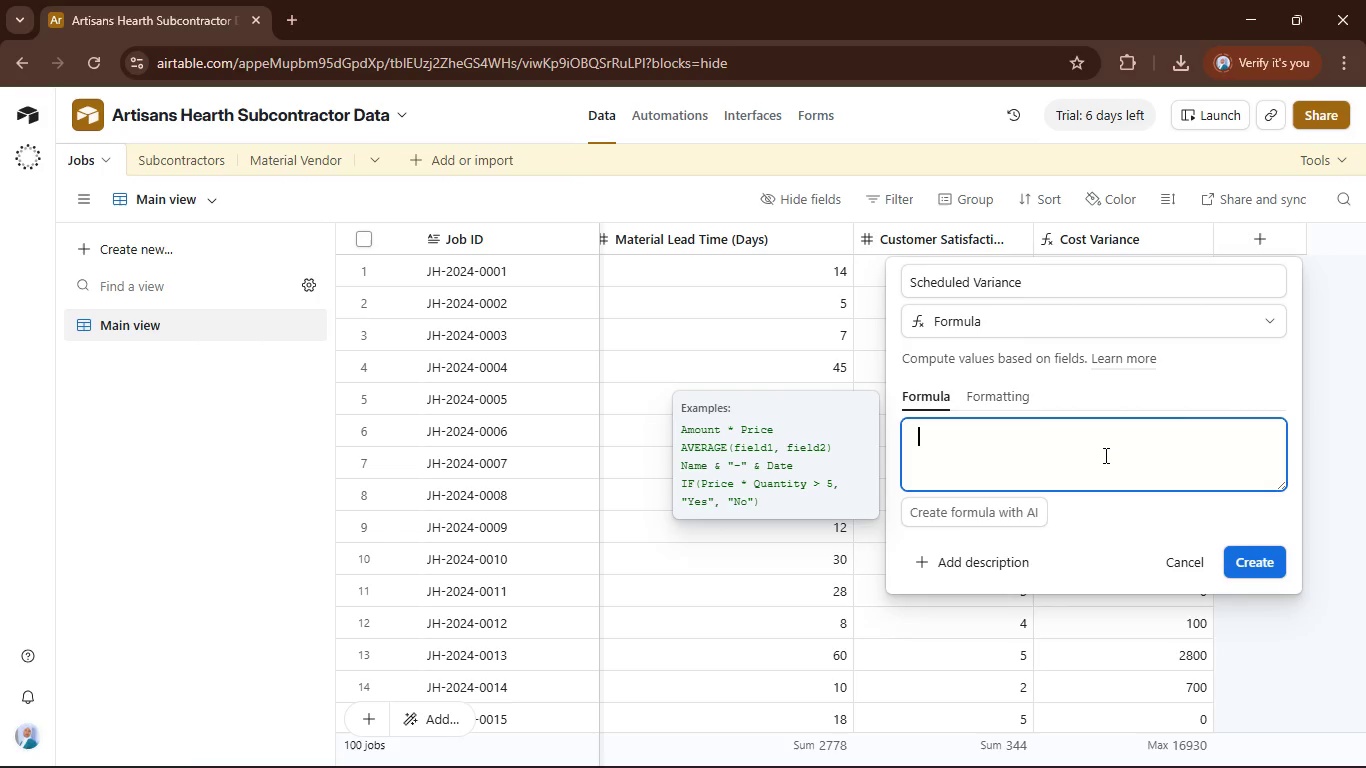 
left_click([803, 751])
 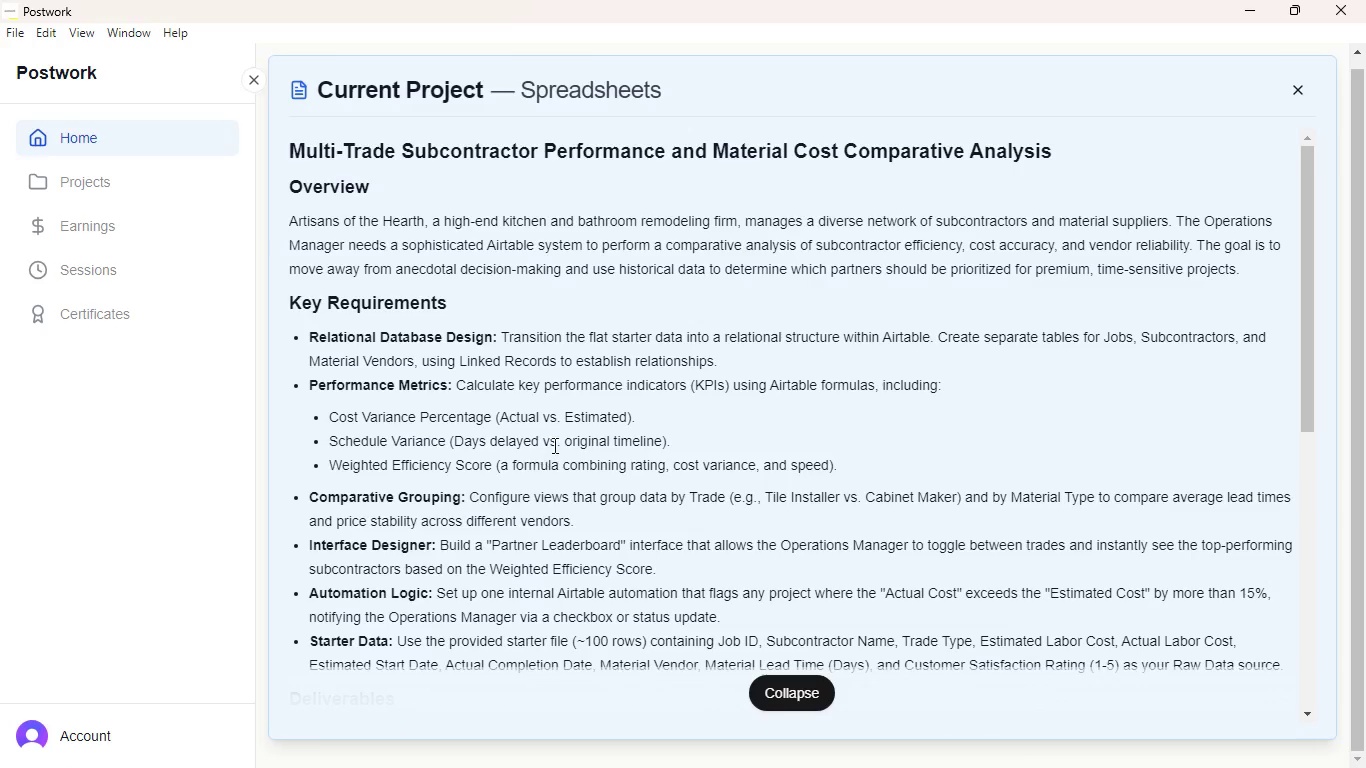 
wait(59.0)
 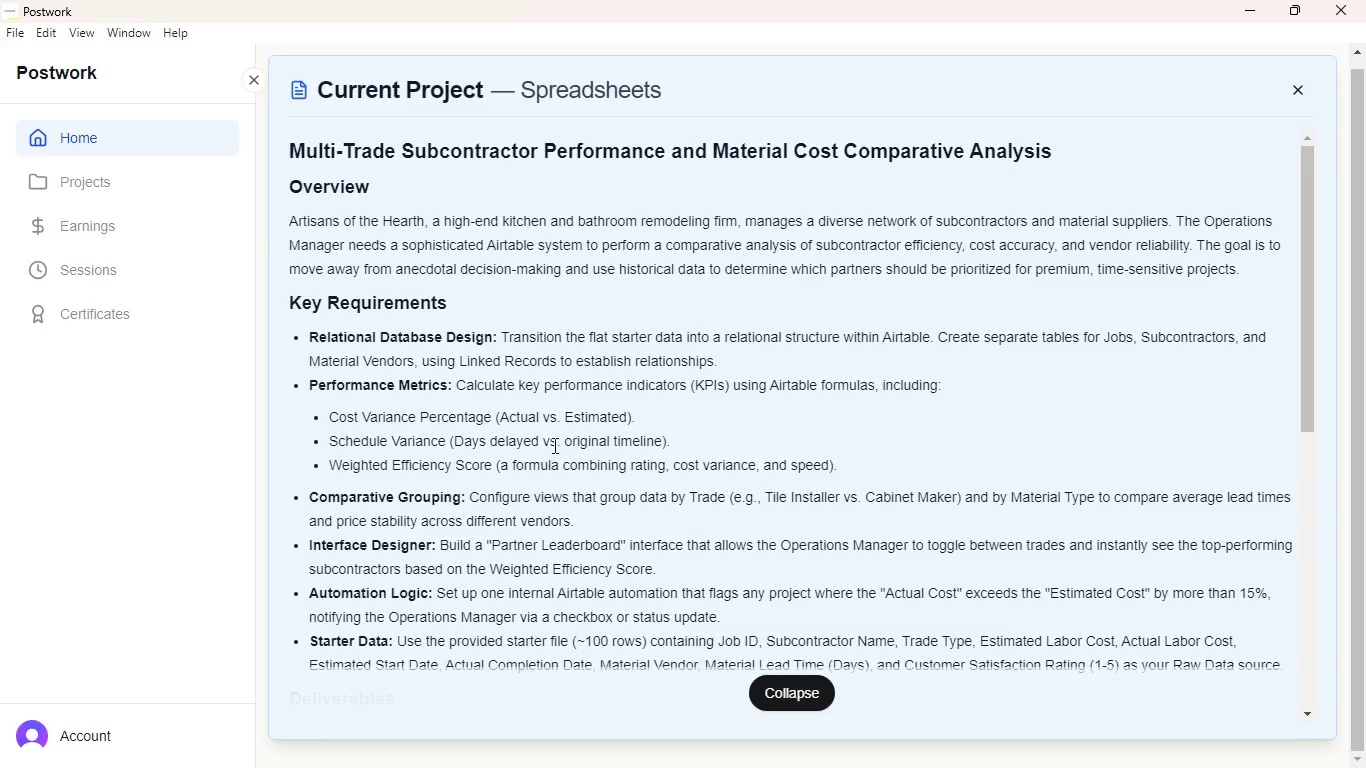 
left_click_drag(start_coordinate=[1039, 759], to_coordinate=[1093, 757])
 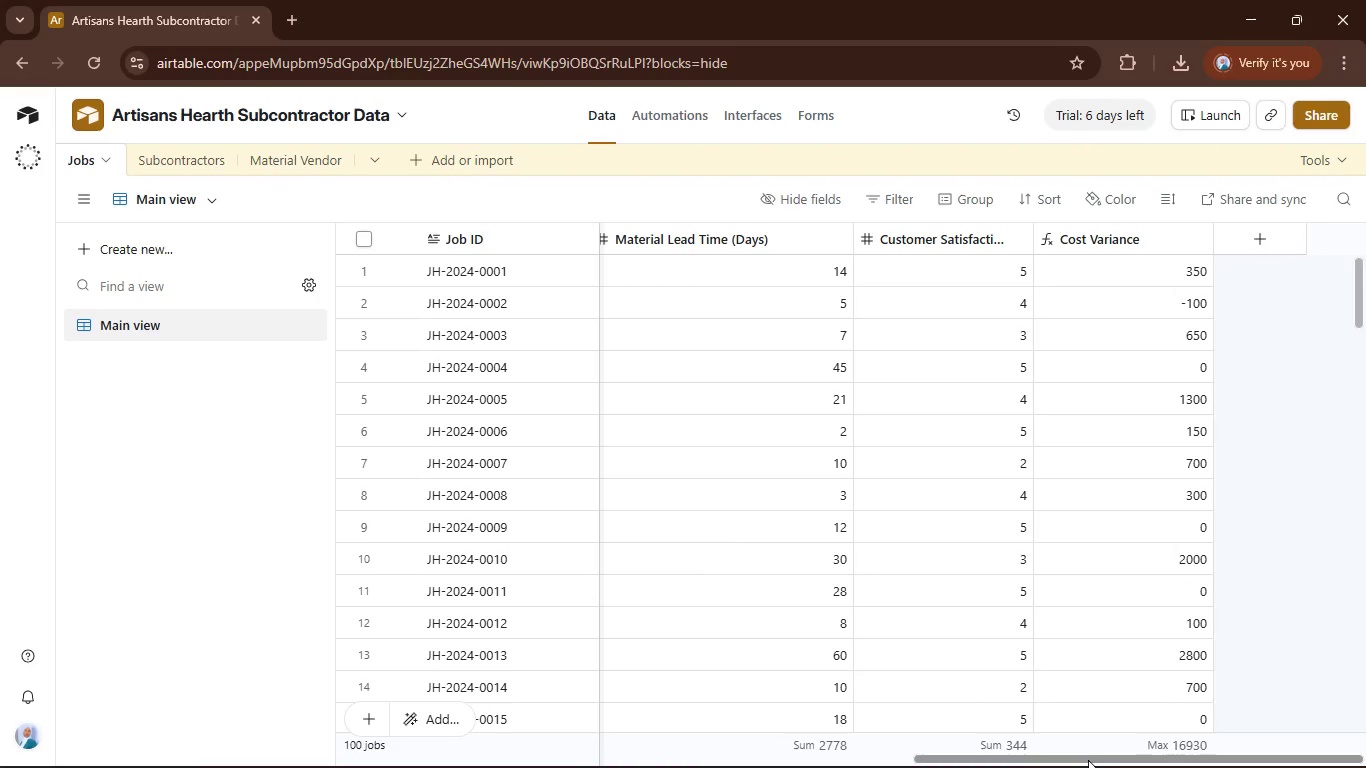 
left_click_drag(start_coordinate=[1088, 762], to_coordinate=[1007, 767])
 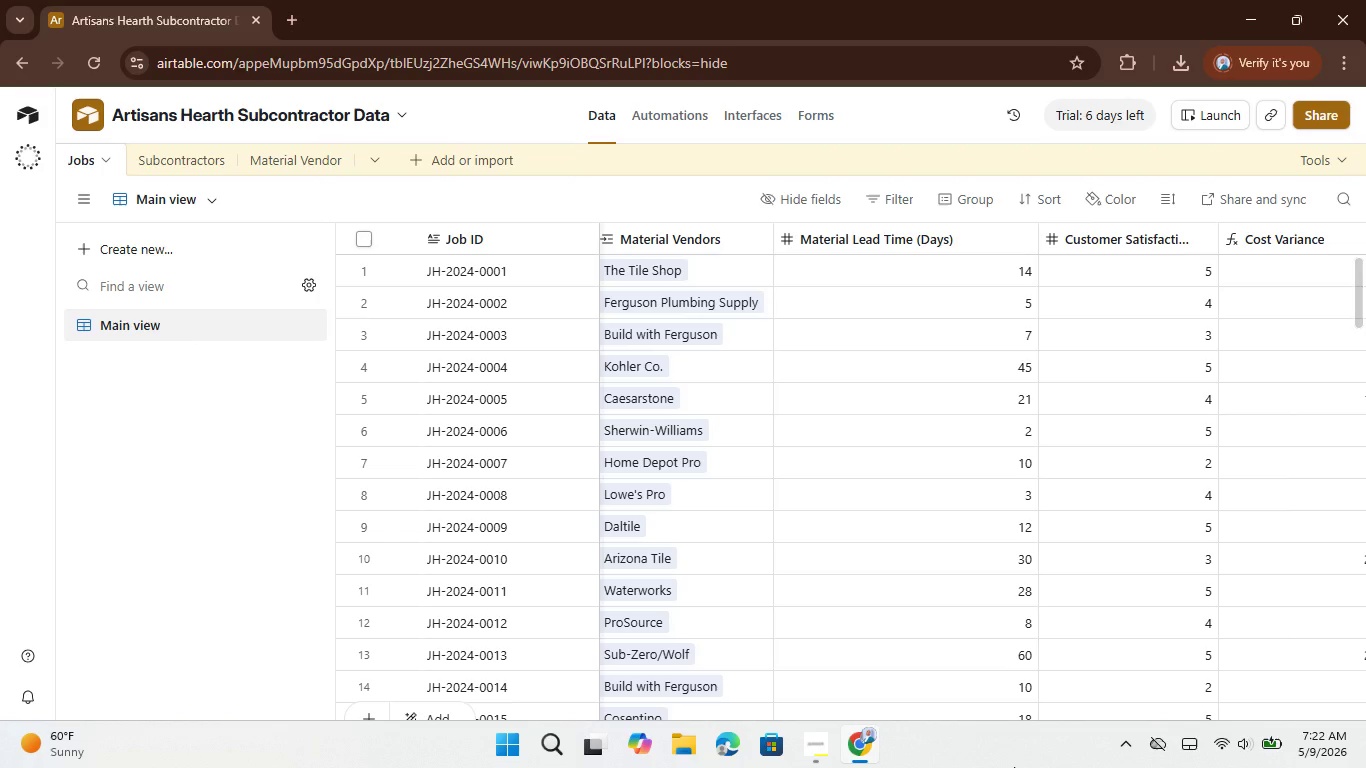 
wait(17.77)
 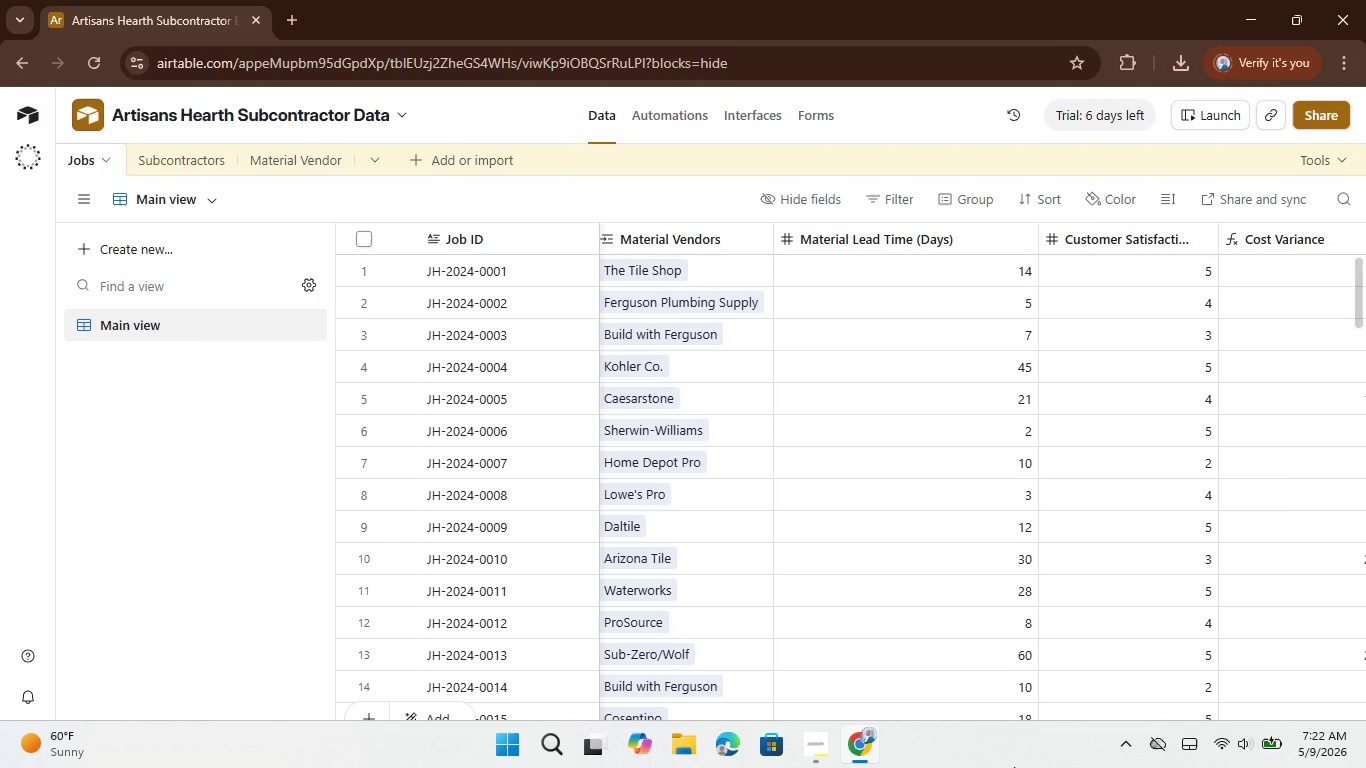 
left_click_drag(start_coordinate=[1023, 761], to_coordinate=[1193, 712])
 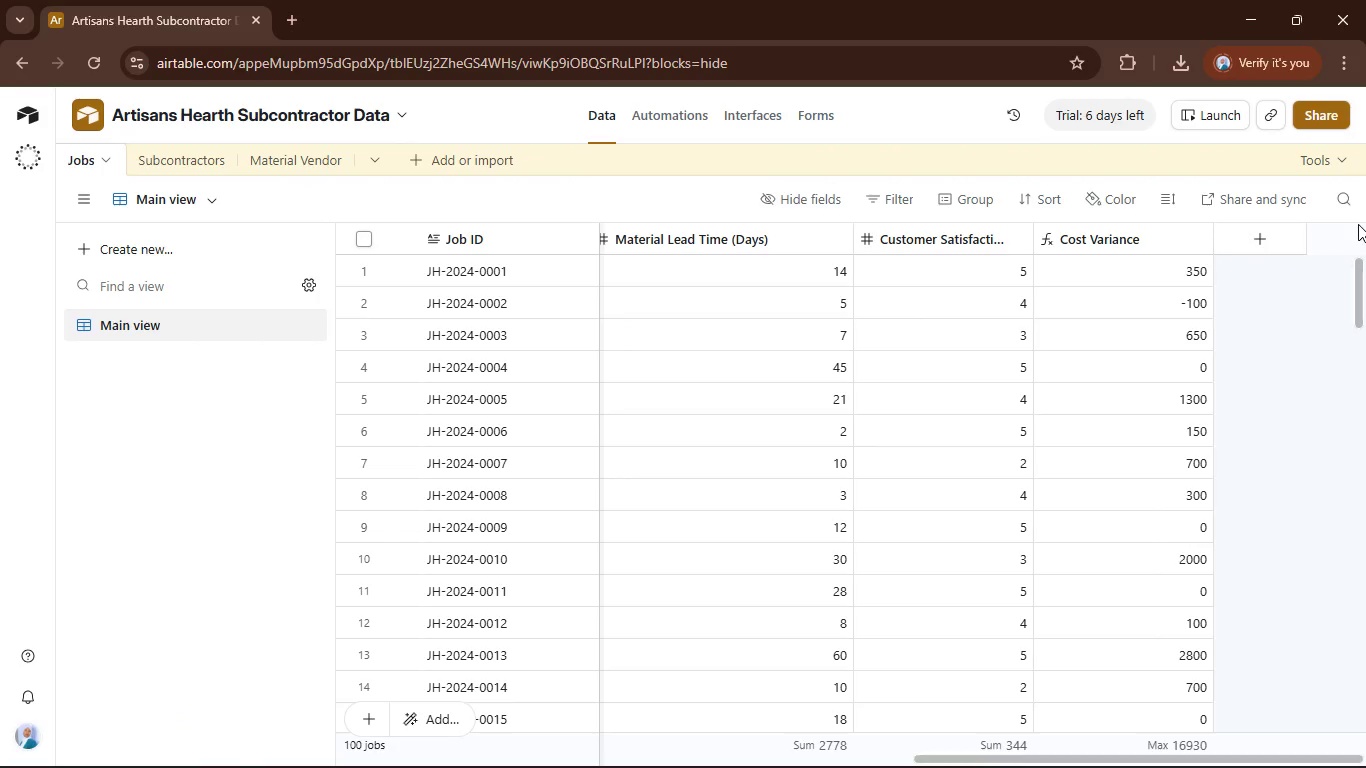 
left_click([1260, 237])
 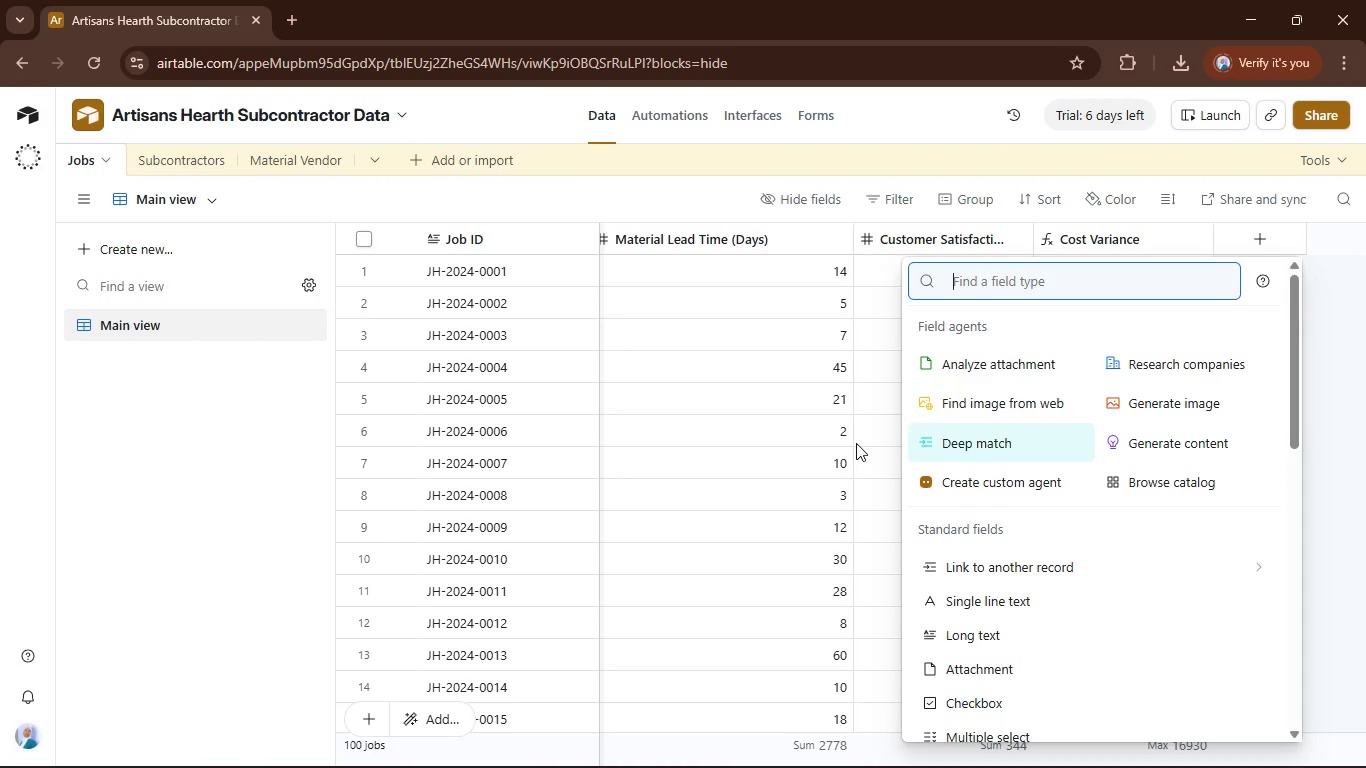 
wait(5.94)
 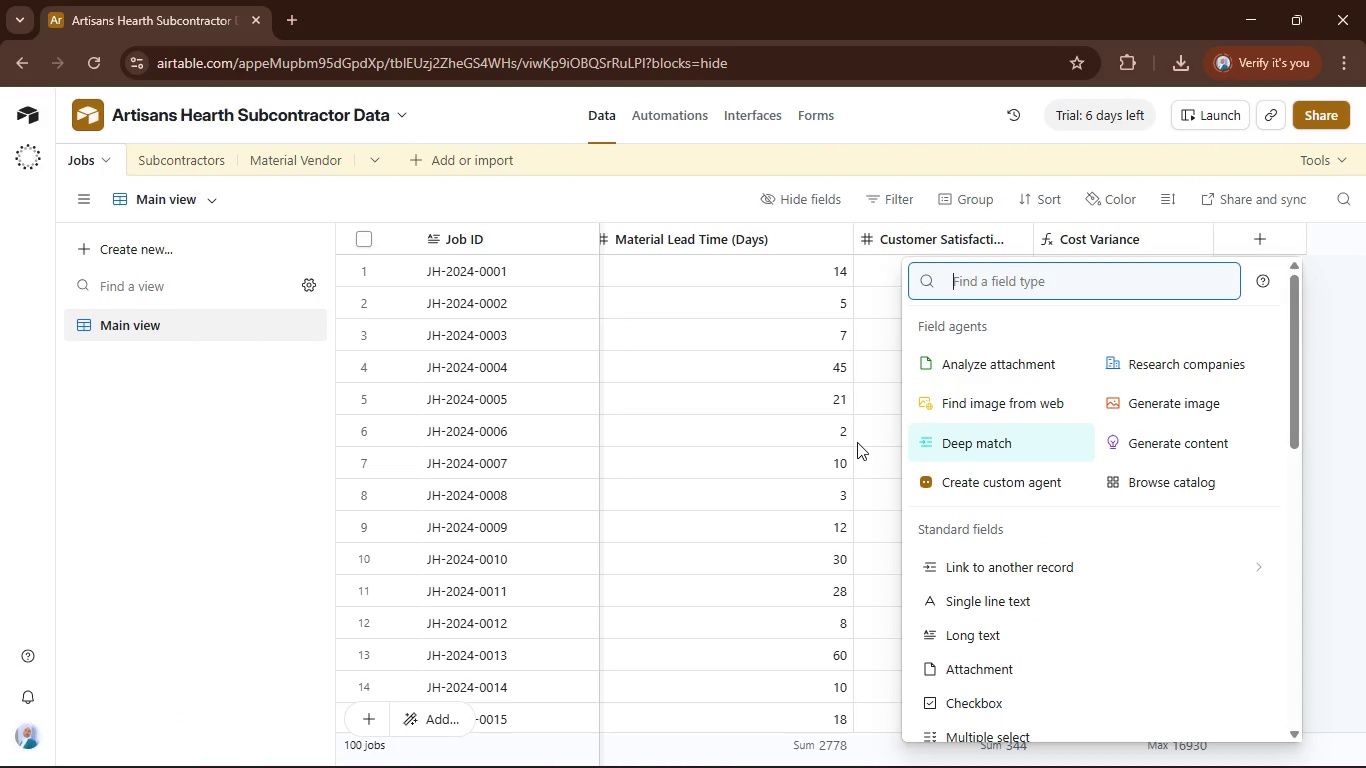 
type(Sch)
key(Backspace)
key(Backspace)
key(Backspace)
type(for)
 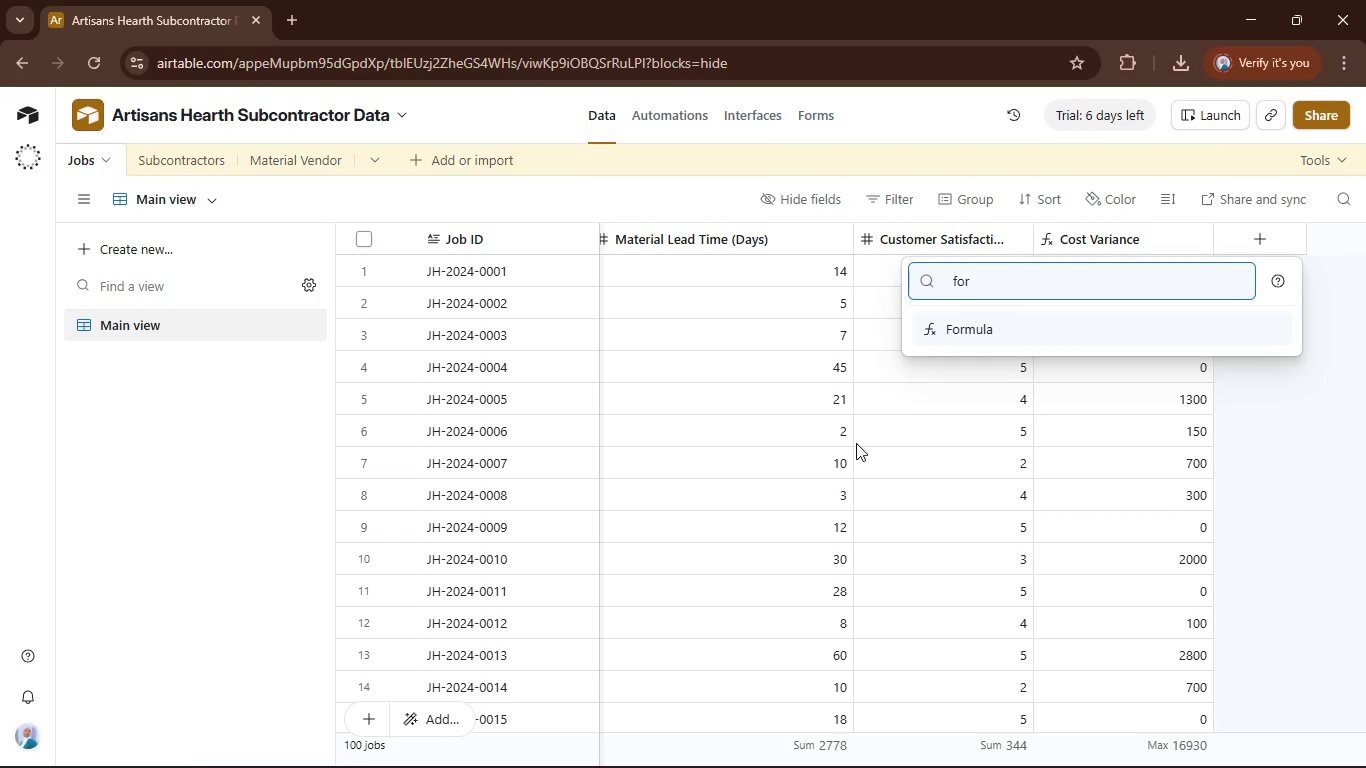 
key(Enter)
 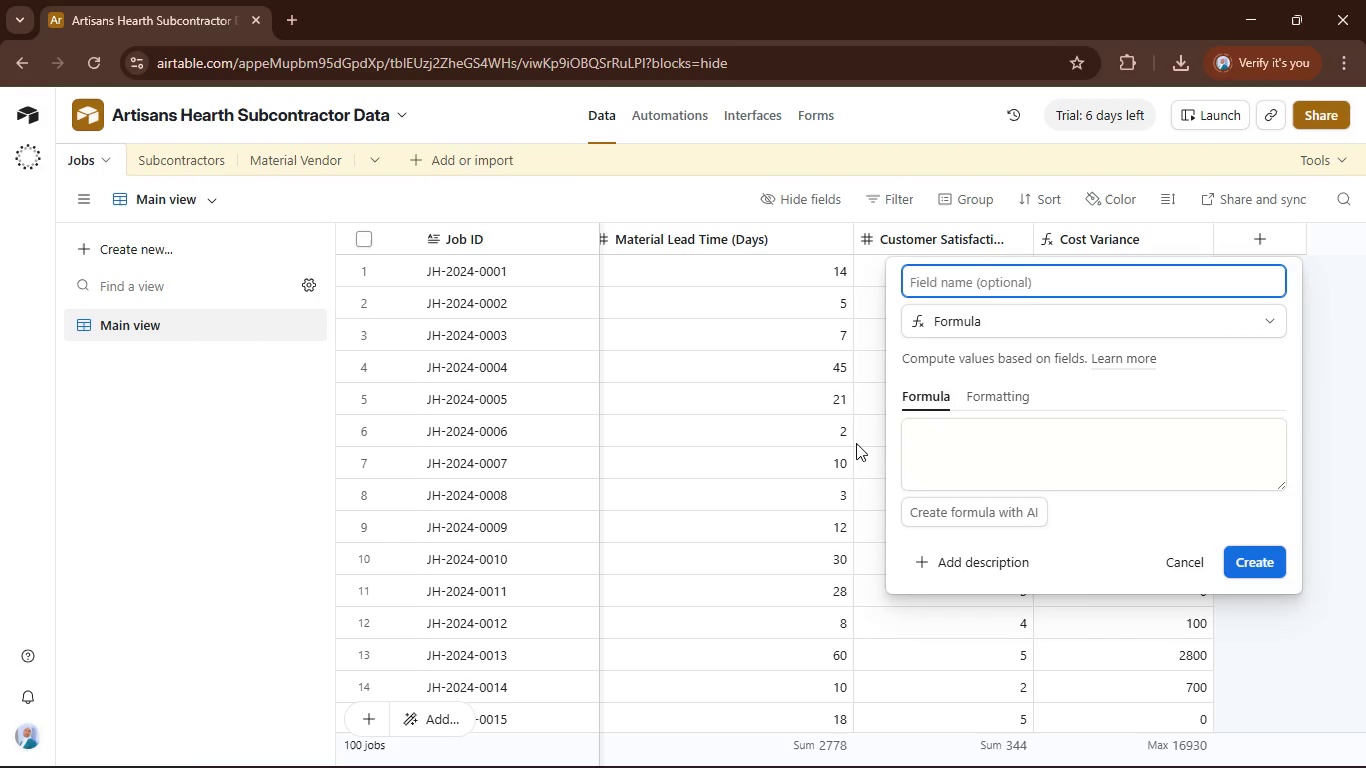 
type(Scheu)
key(Backspace)
type(duled Variance)
 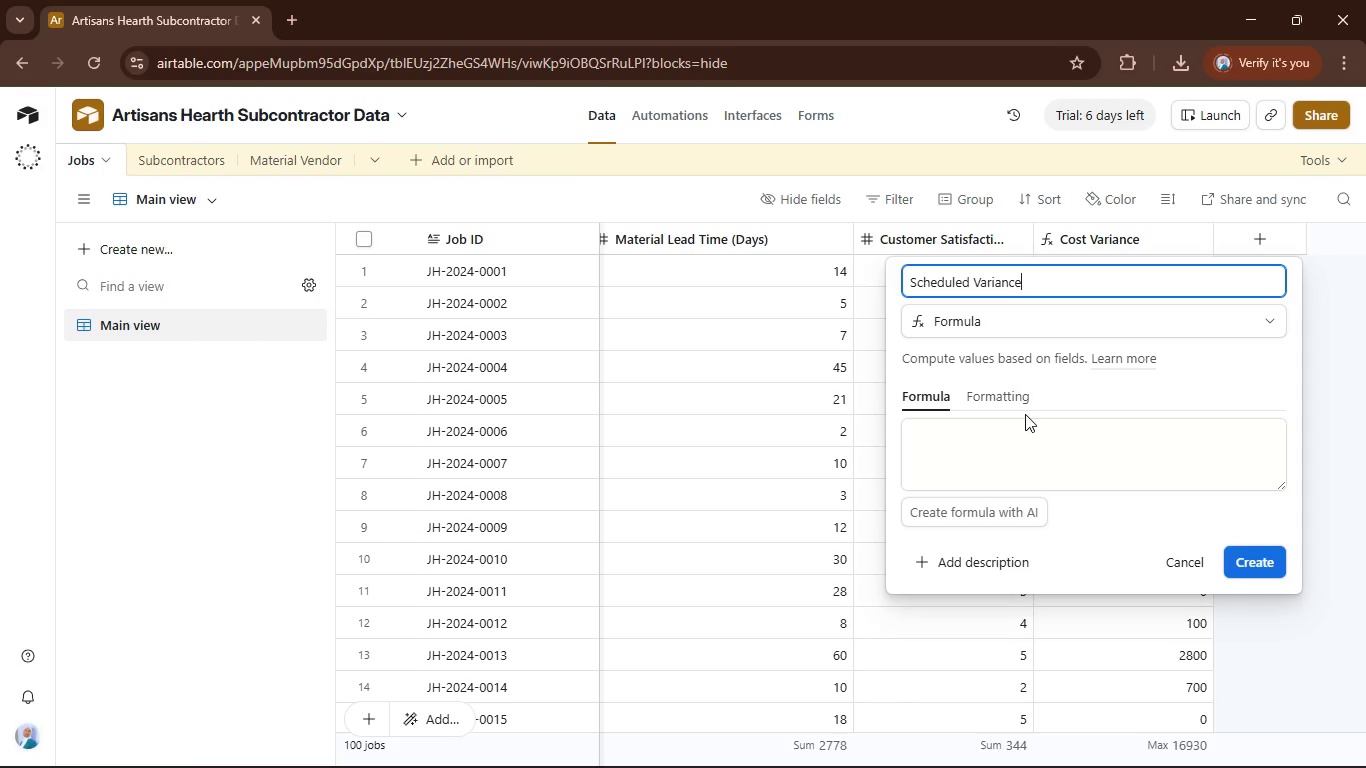 
left_click([1026, 432])
 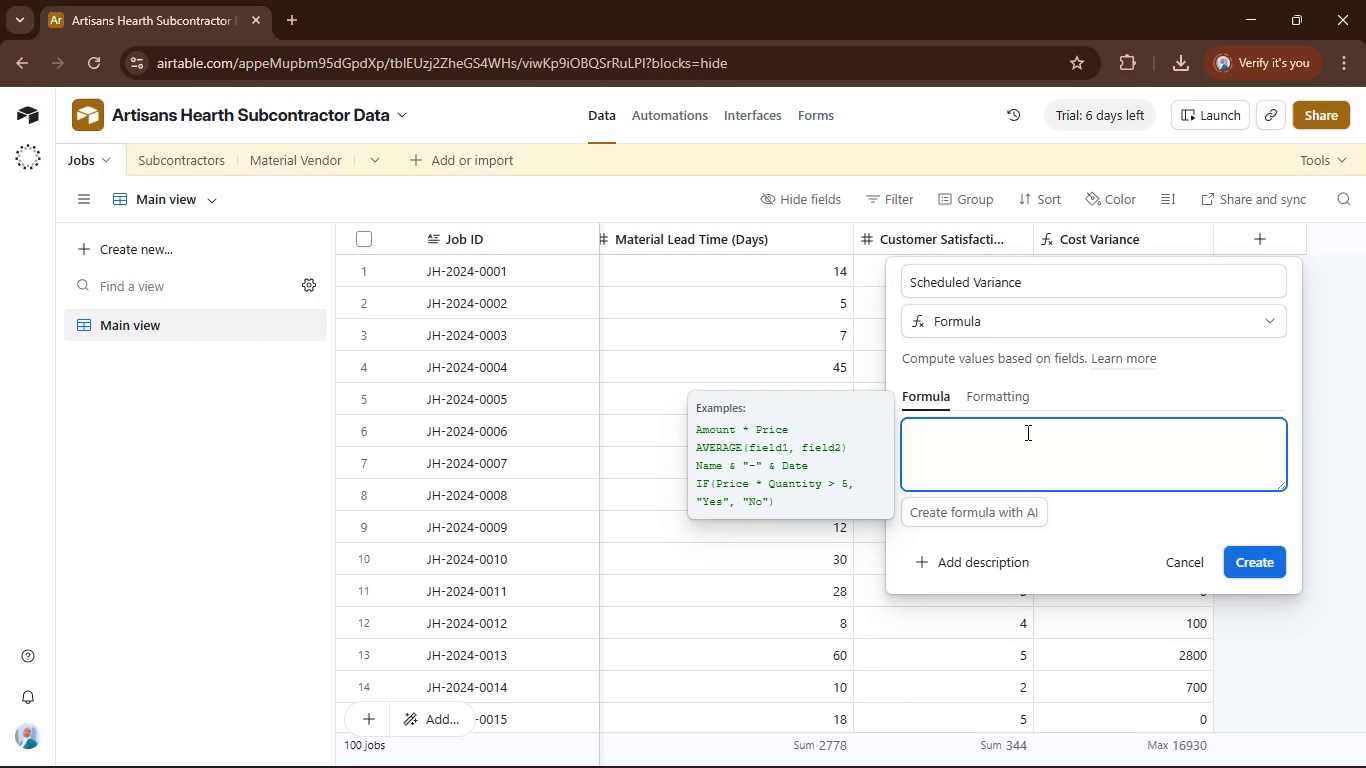 
type(if(est)
 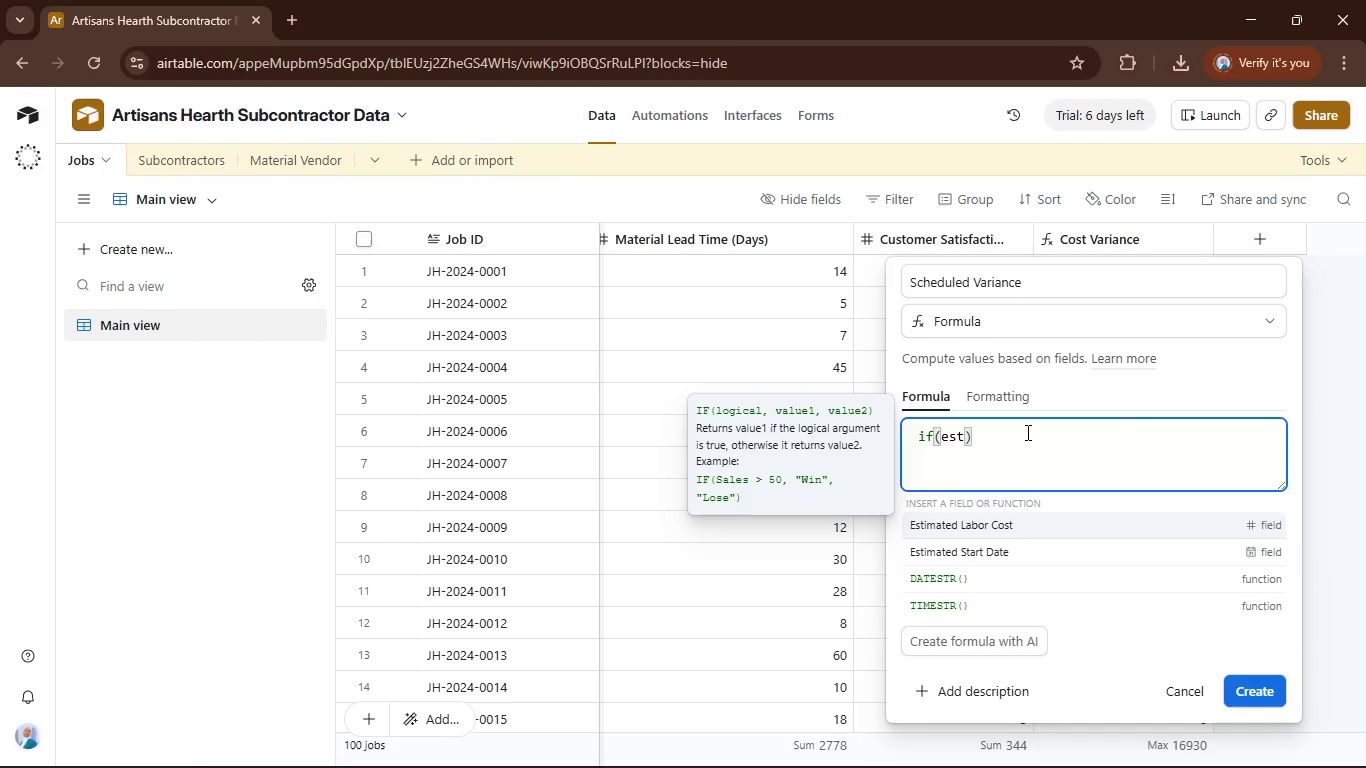 
type( > actua)
 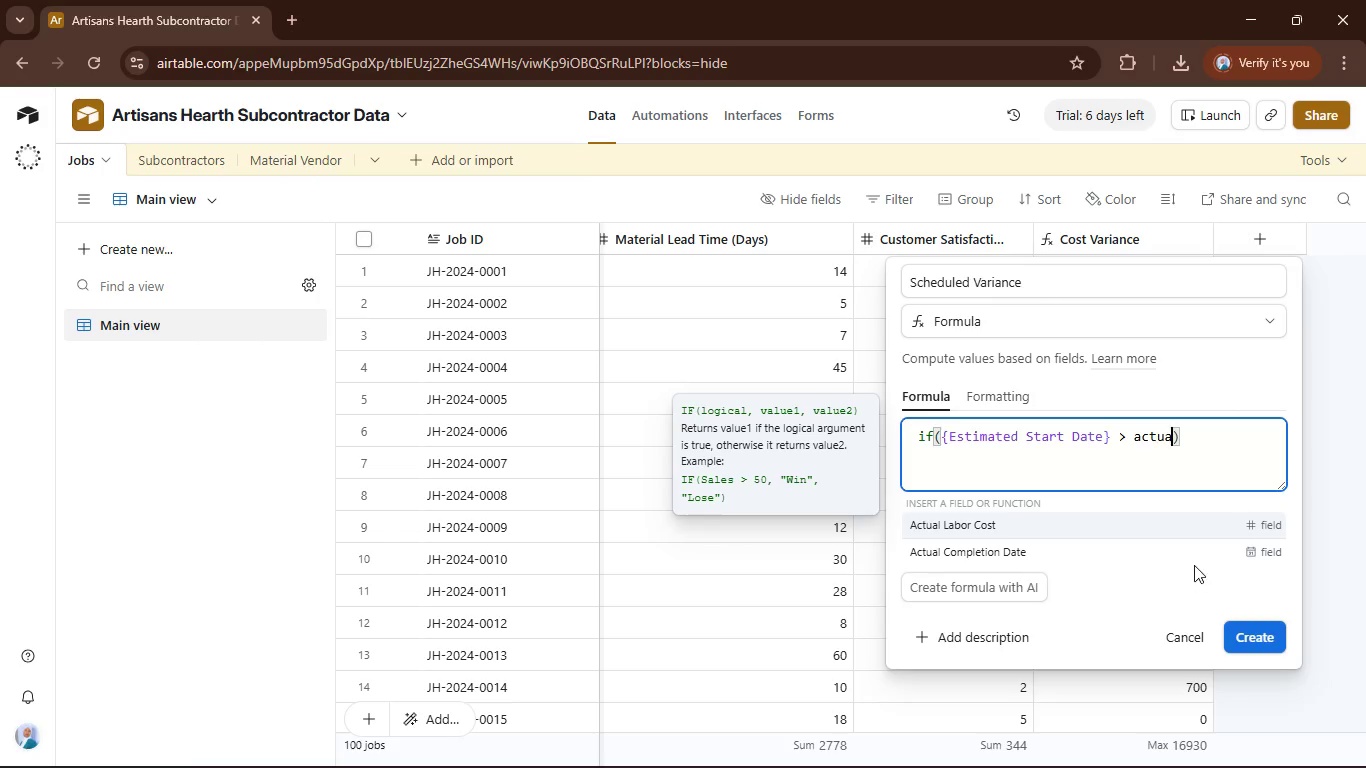 
left_click([1197, 552])
 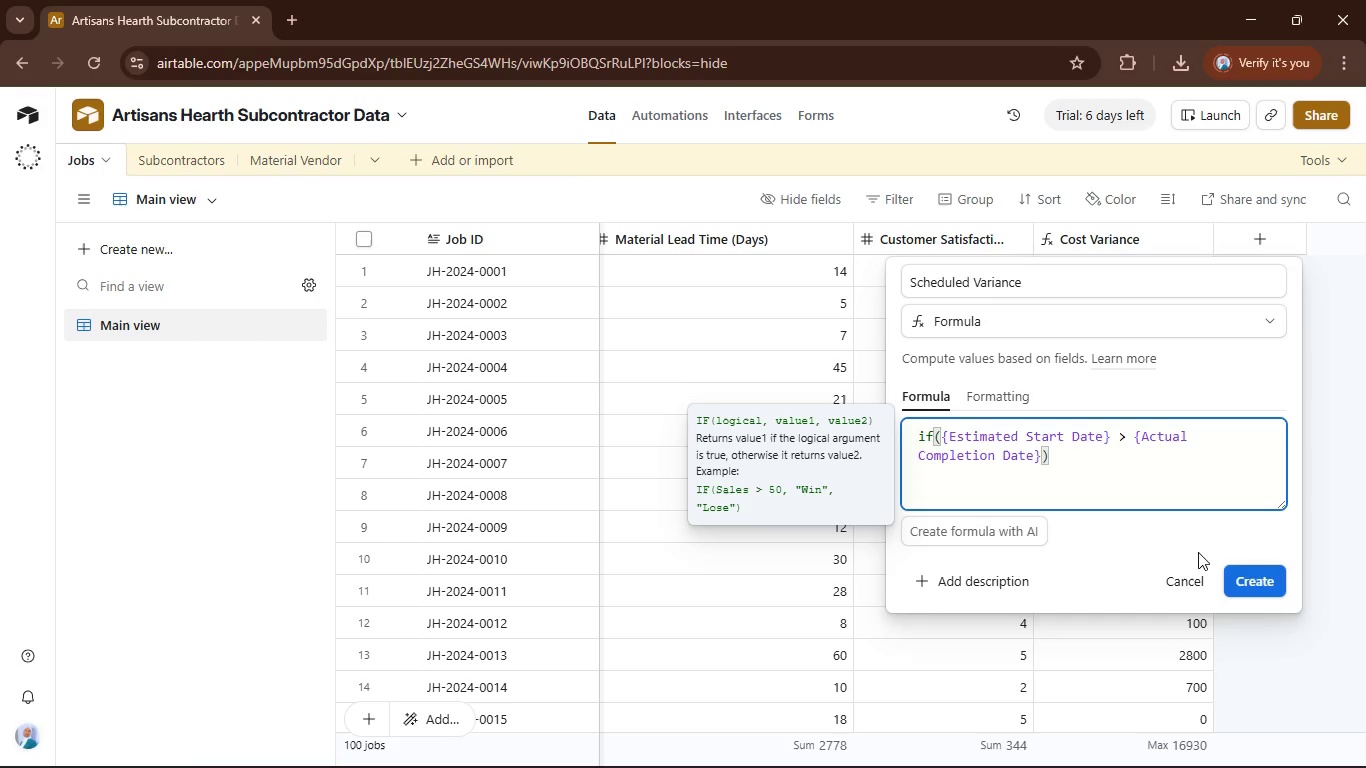 
type(,Trr)
key(Backspace)
type(u)
key(Tab)
type(),Fak)
key(Backspace)
type(s)
key(Backspace)
type(ls)
key(Tab)
type()))
 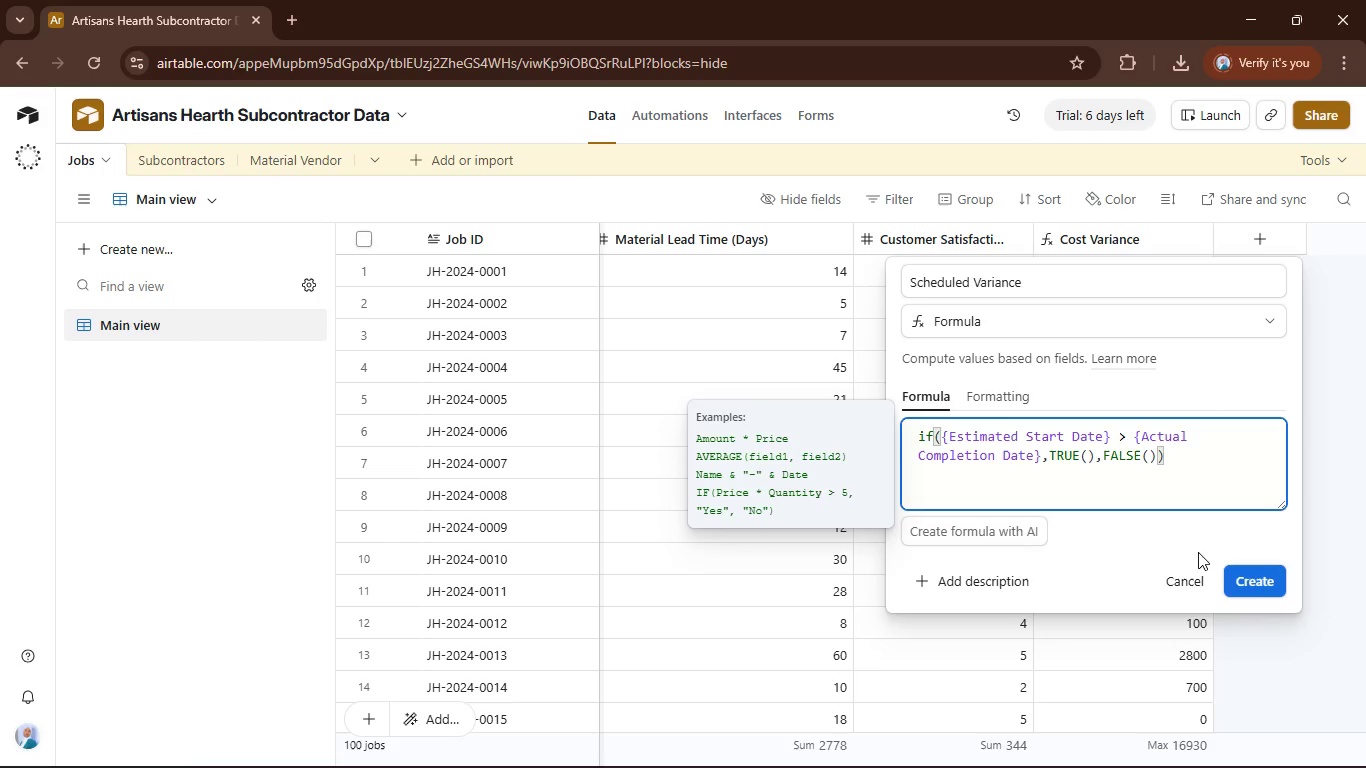 
left_click([1247, 612])
 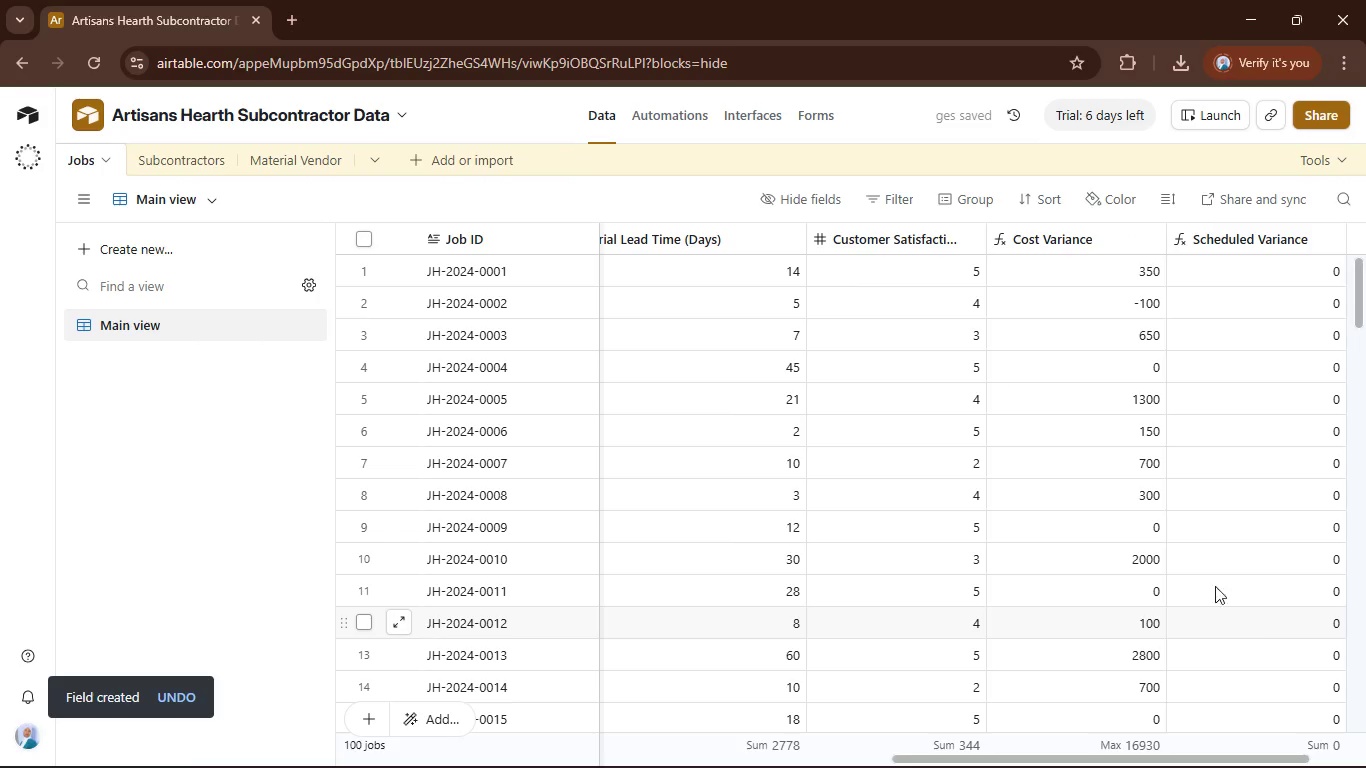 
scroll: coordinate [1241, 456], scroll_direction: down, amount: 3.0
 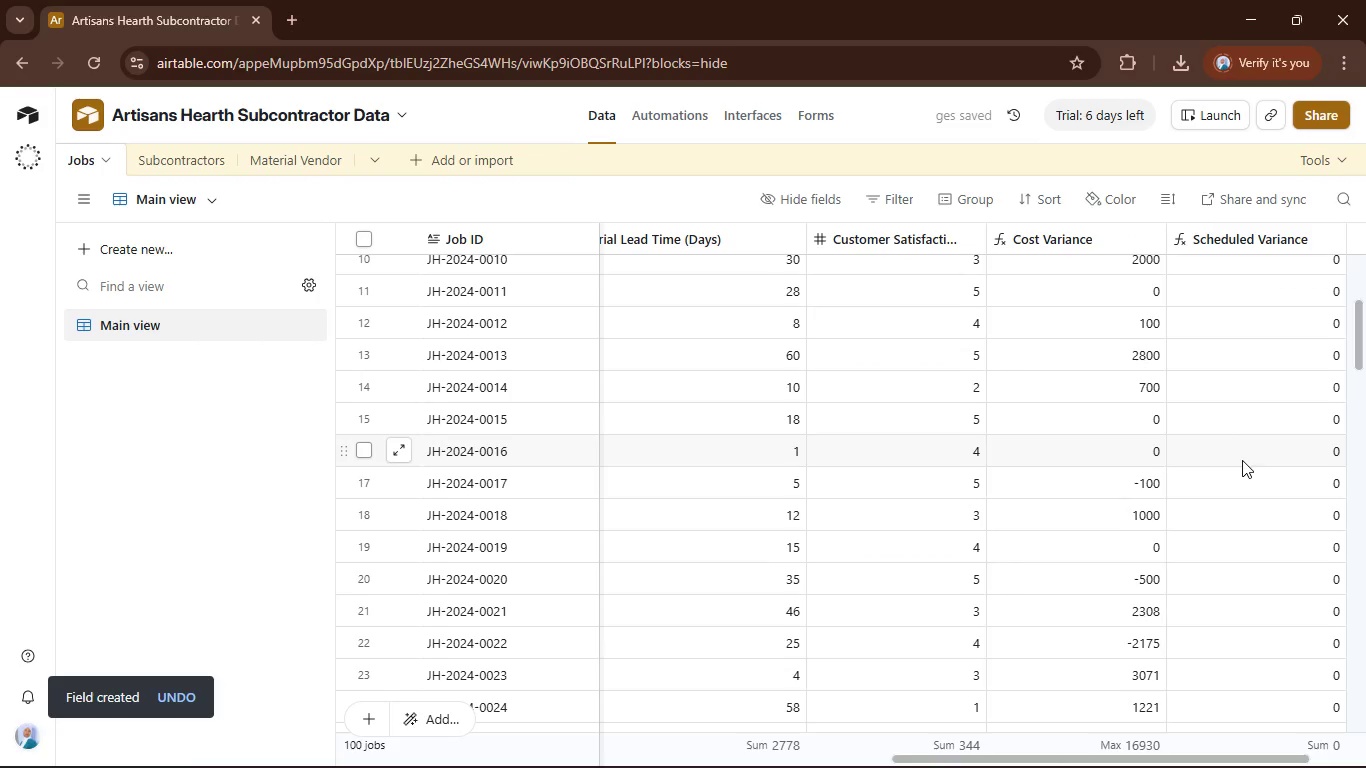 
scroll: coordinate [1229, 446], scroll_direction: up, amount: 7.0
 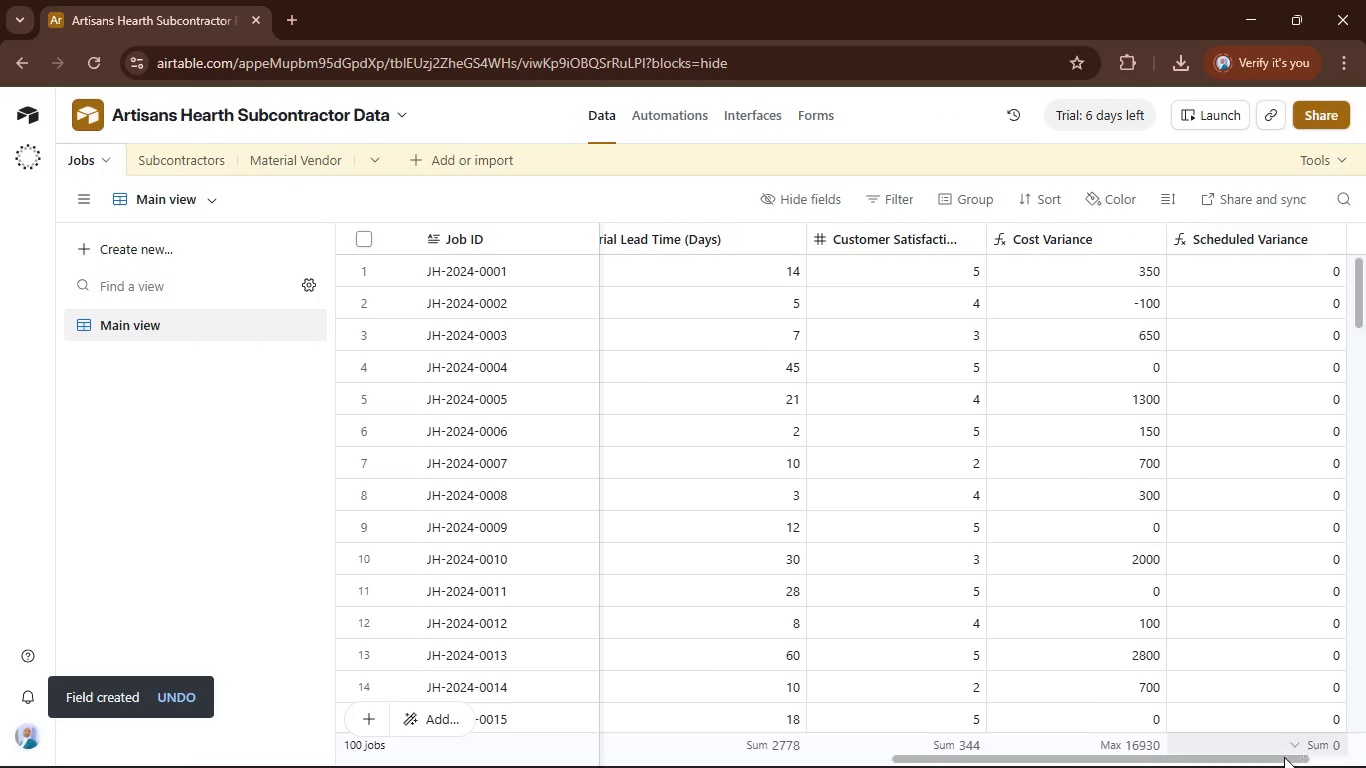 
left_click_drag(start_coordinate=[1280, 764], to_coordinate=[1101, 727])
 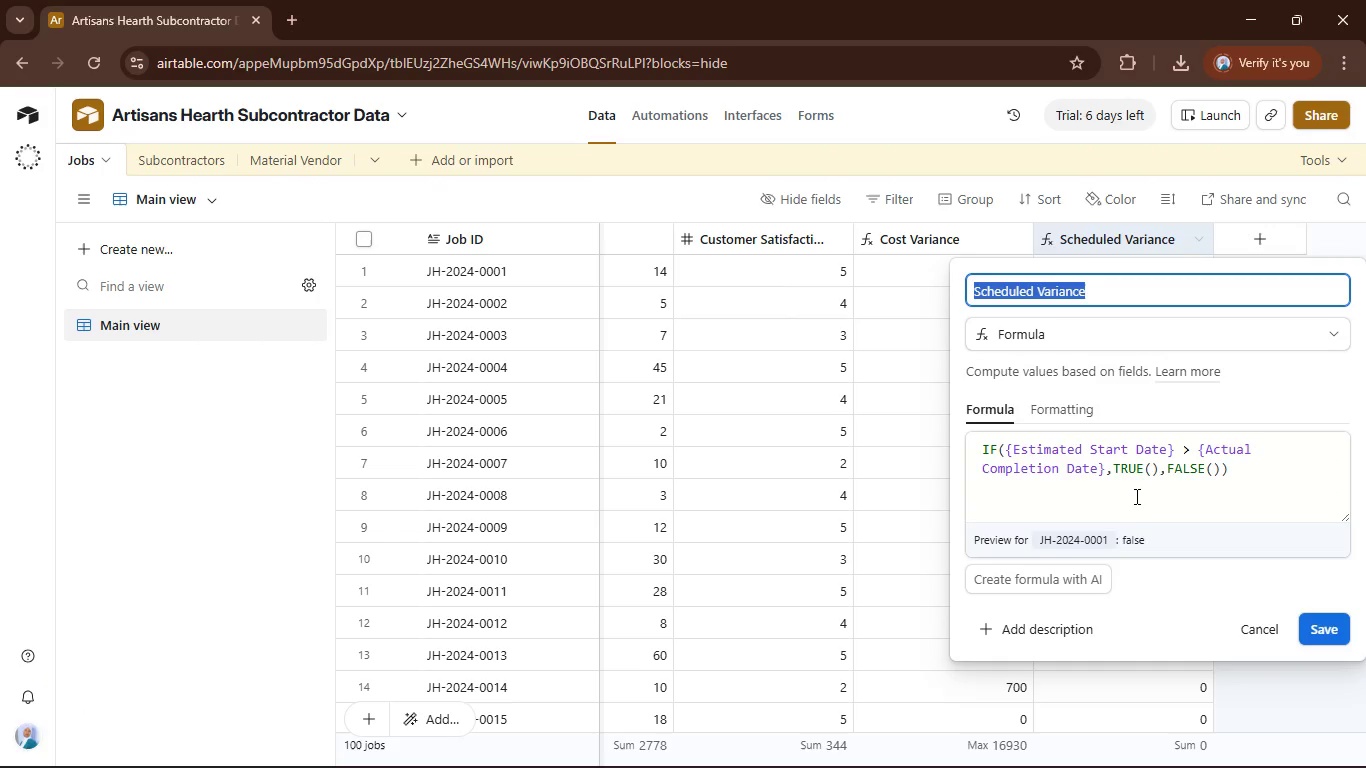 
left_click([1158, 472])
 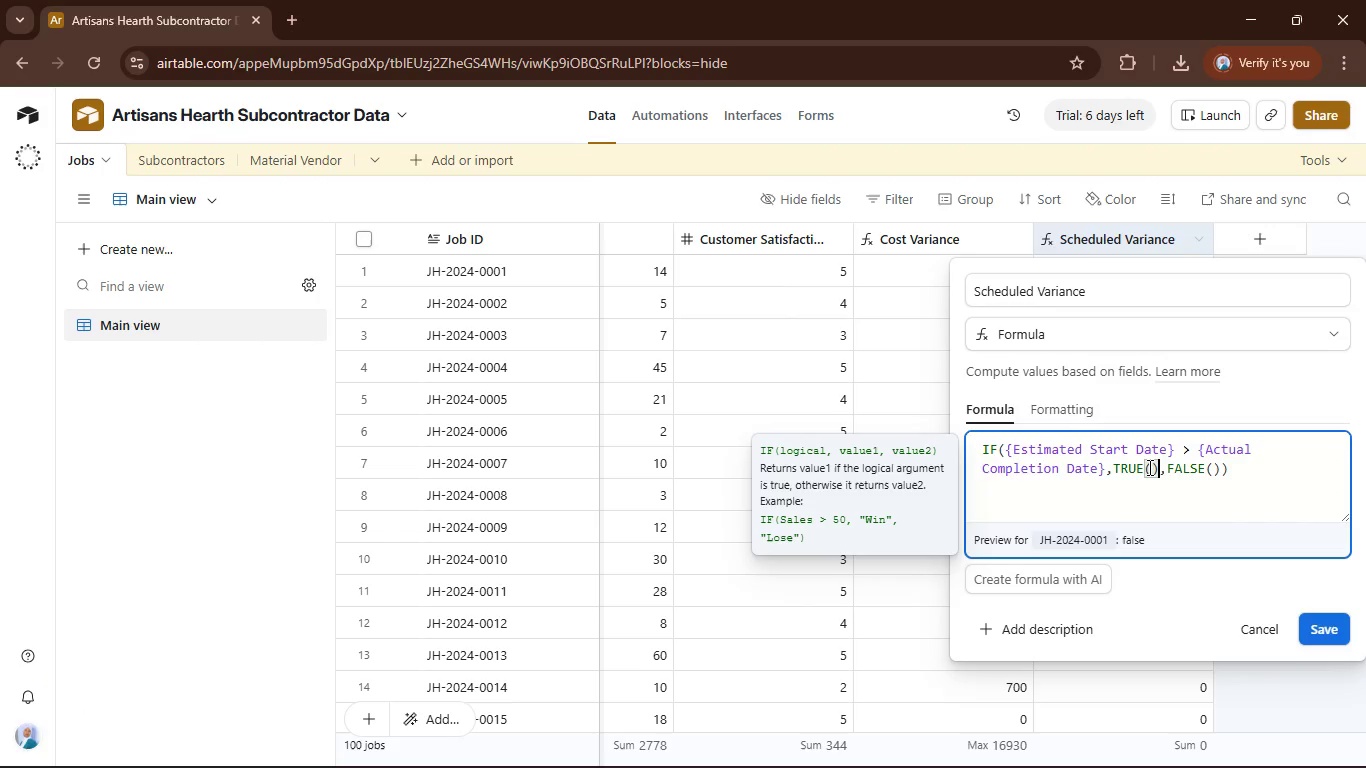 
hold_key(key=ShiftRight, duration=0.97)
 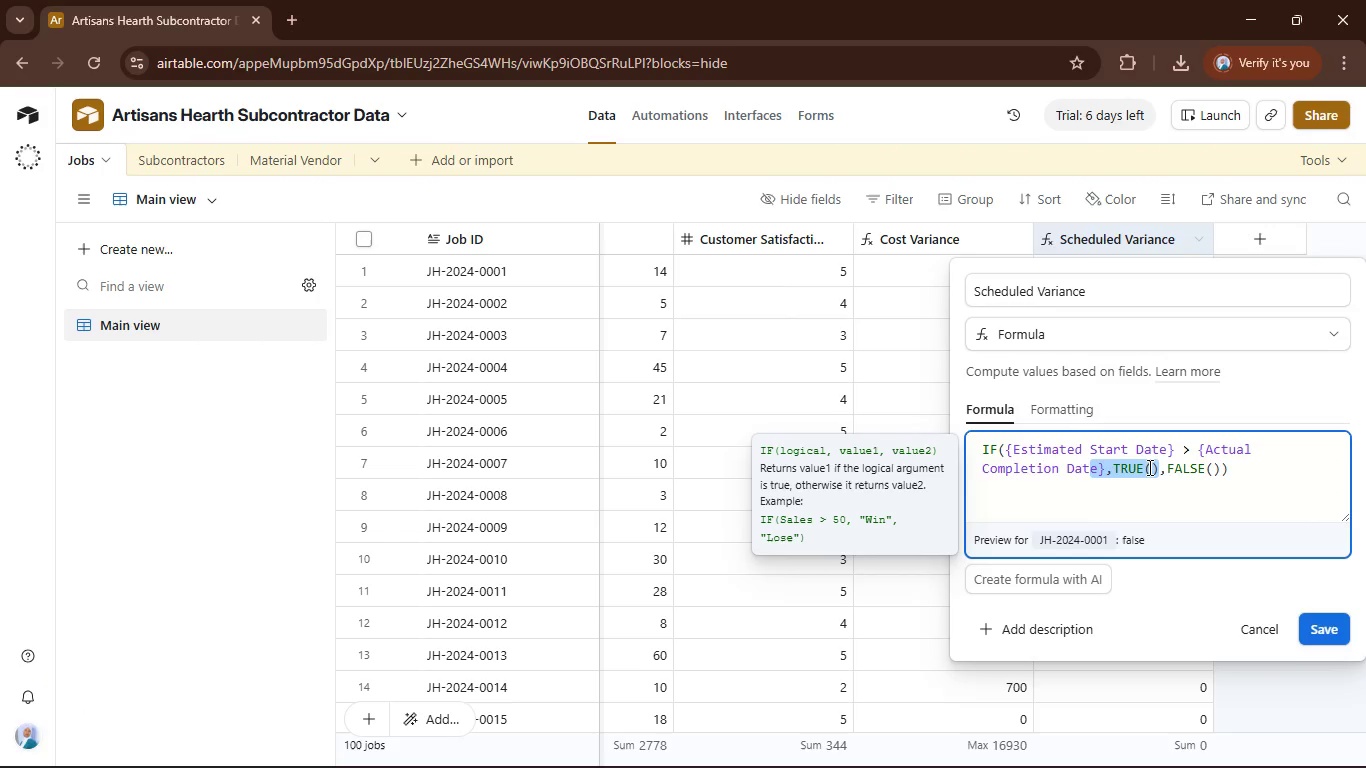 
hold_key(key=ArrowLeft, duration=0.72)
 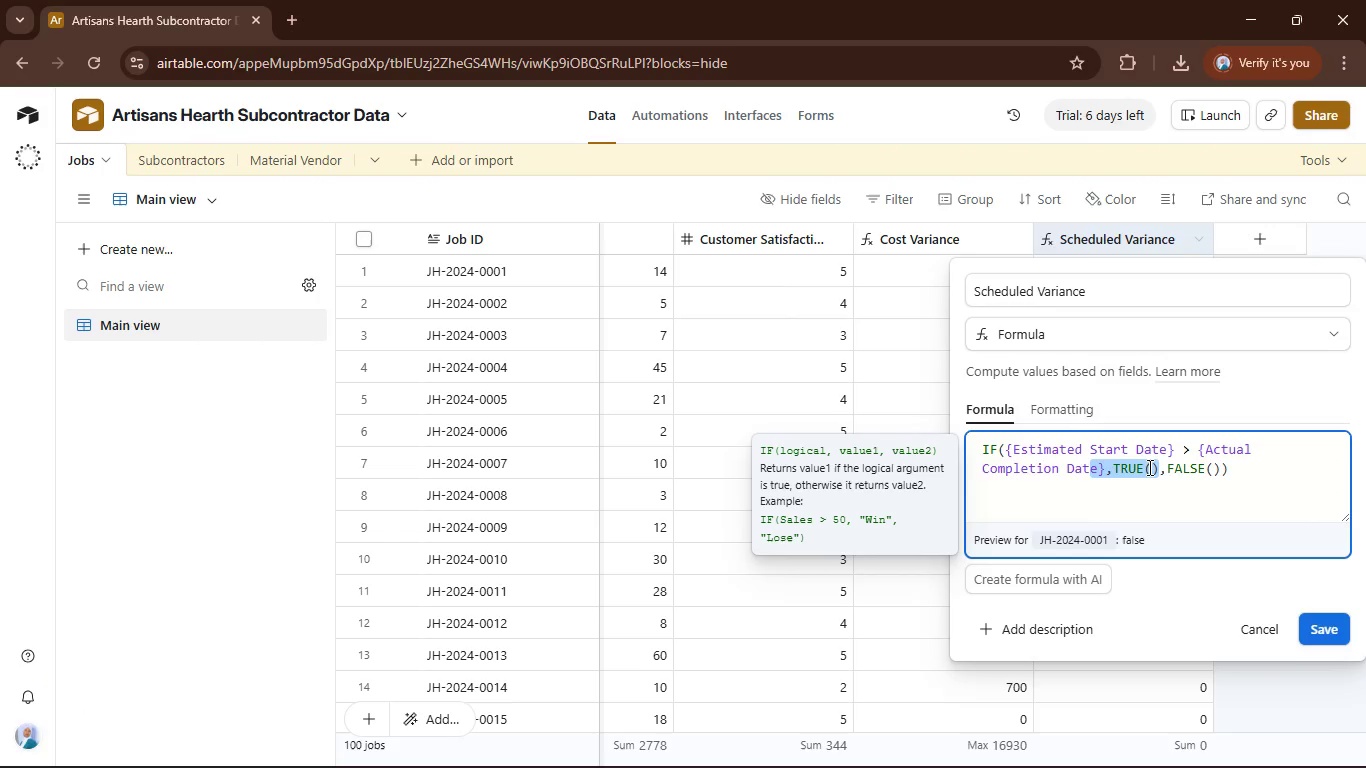 
hold_key(key=ArrowLeft, duration=3.66)
 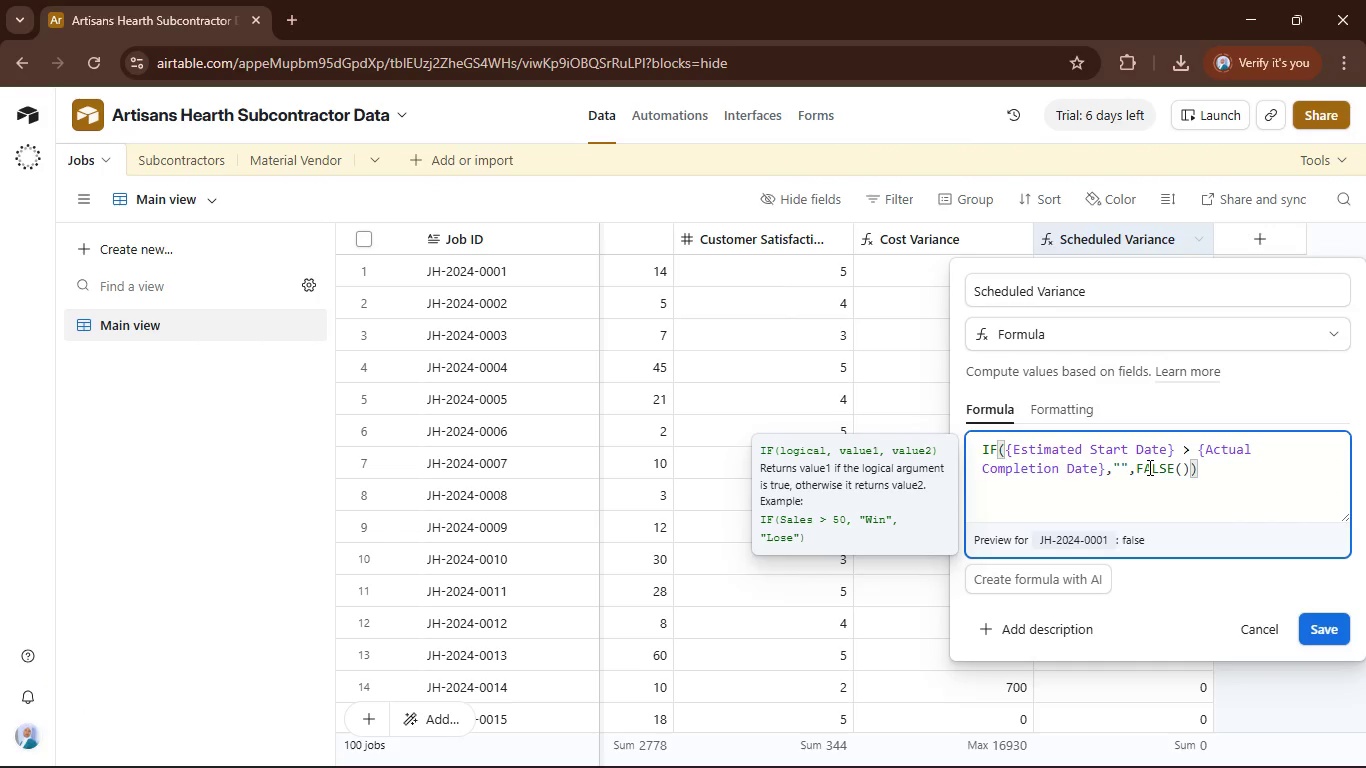 
hold_key(key=ShiftRight, duration=1.39)
 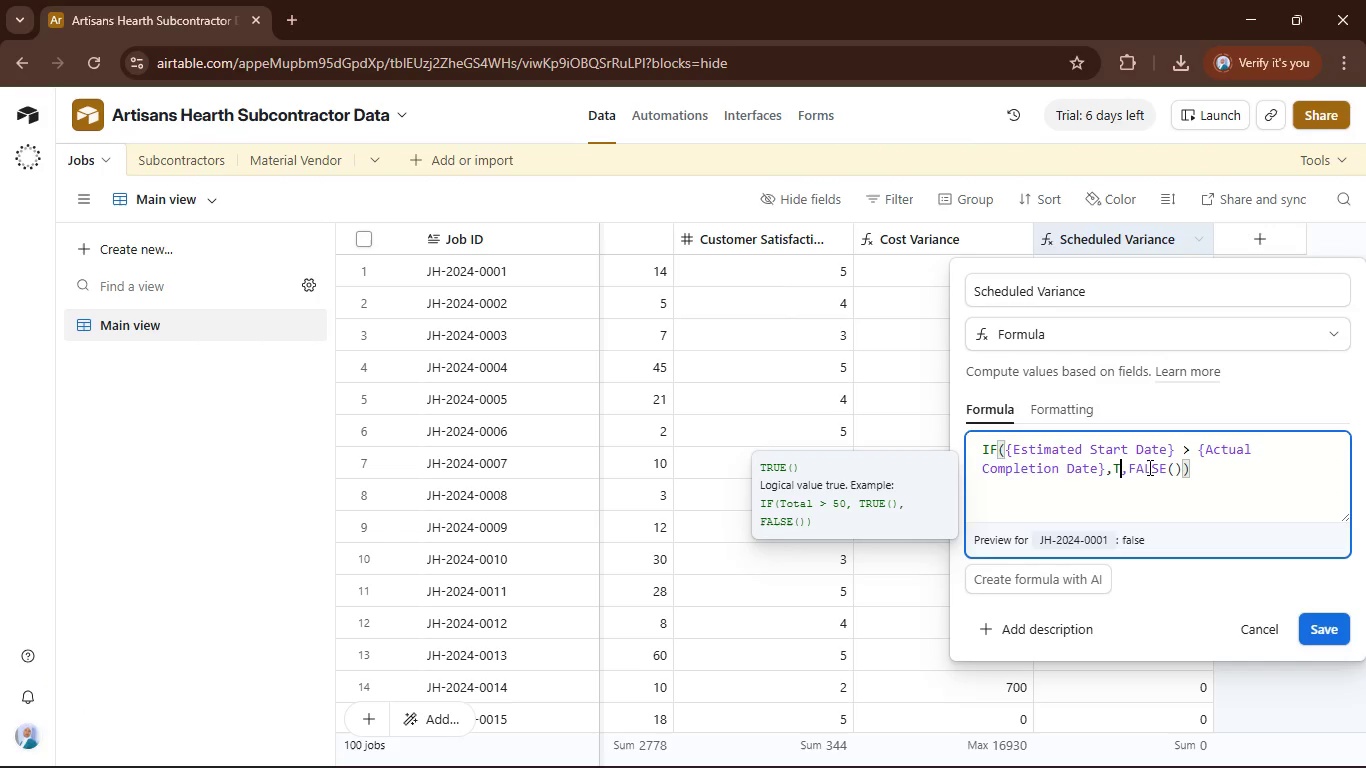 
hold_key(key=ArrowRight, duration=0.61)
 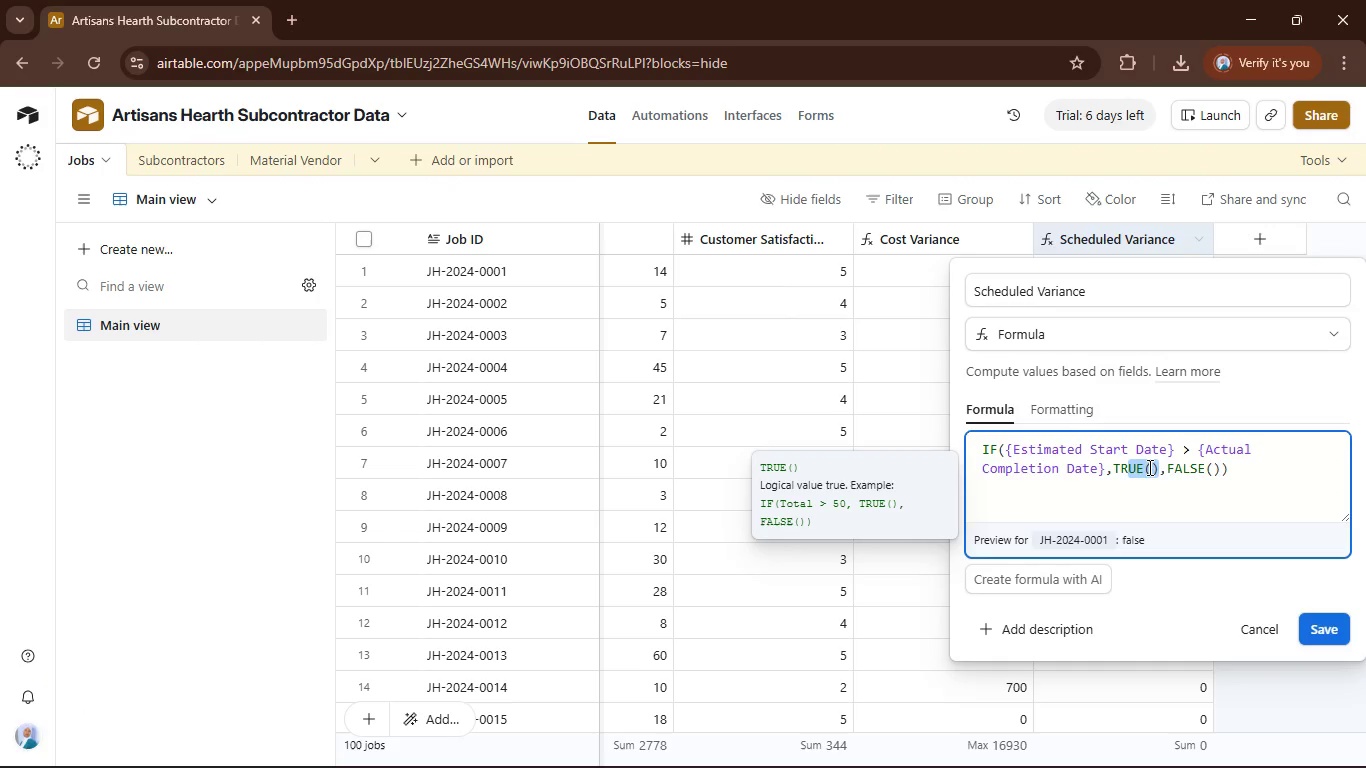 
key(Backspace)
key(Backspace)
key(Backspace)
type(""True)
 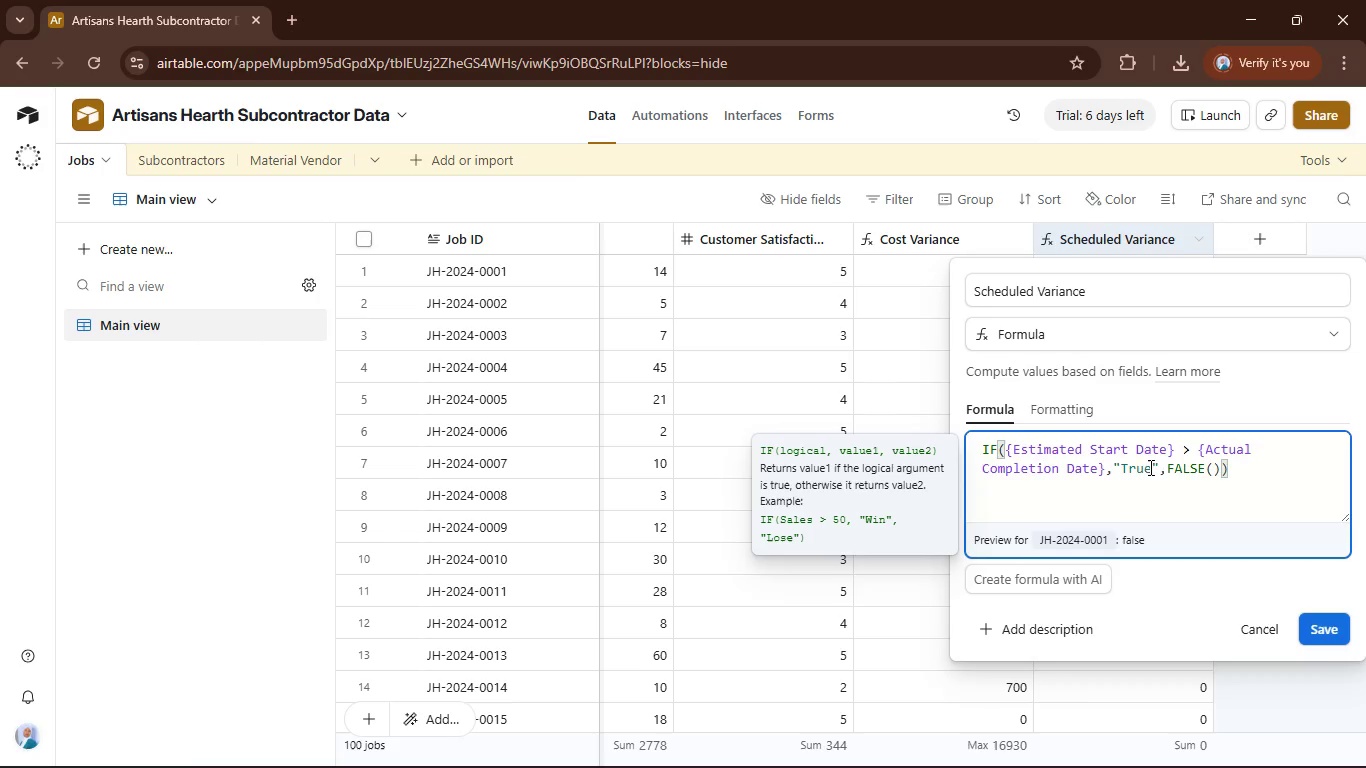 
left_click([1220, 470])
 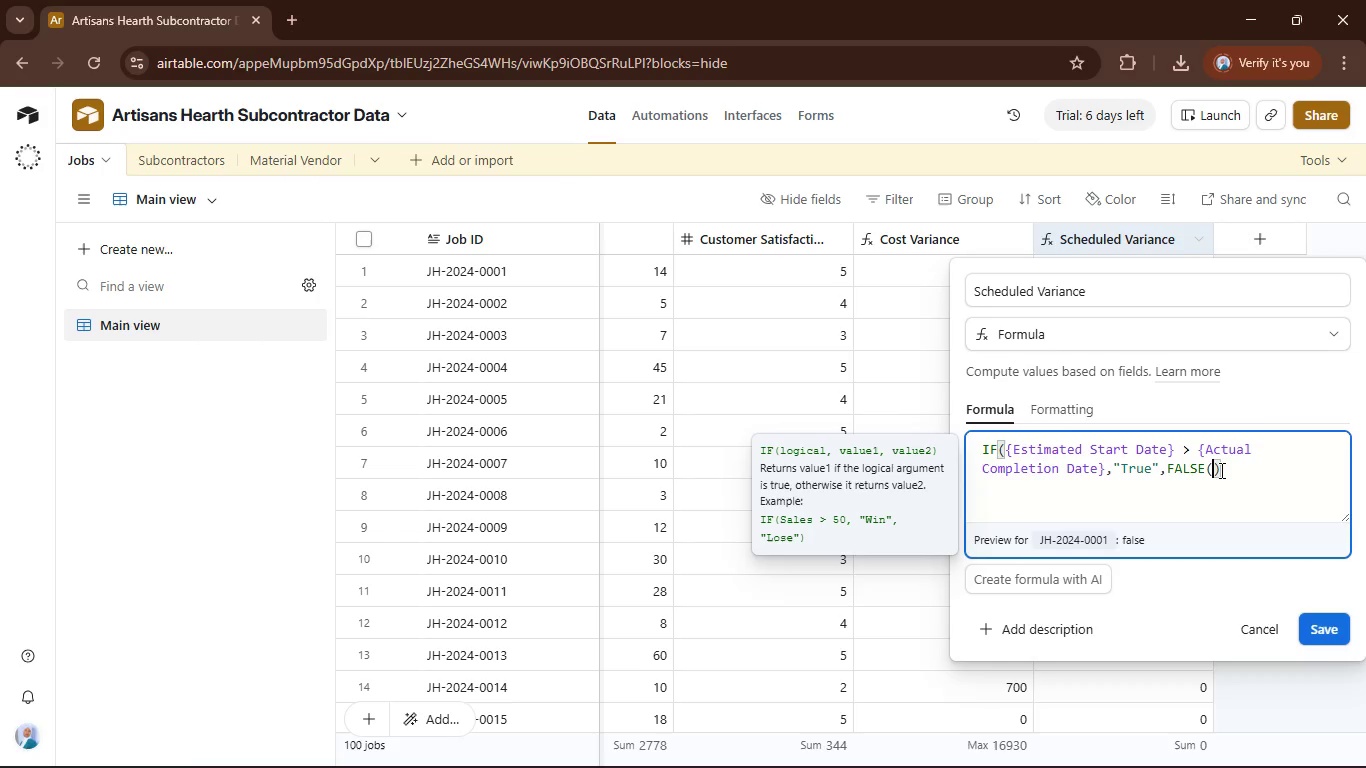 
key(Backspace)
 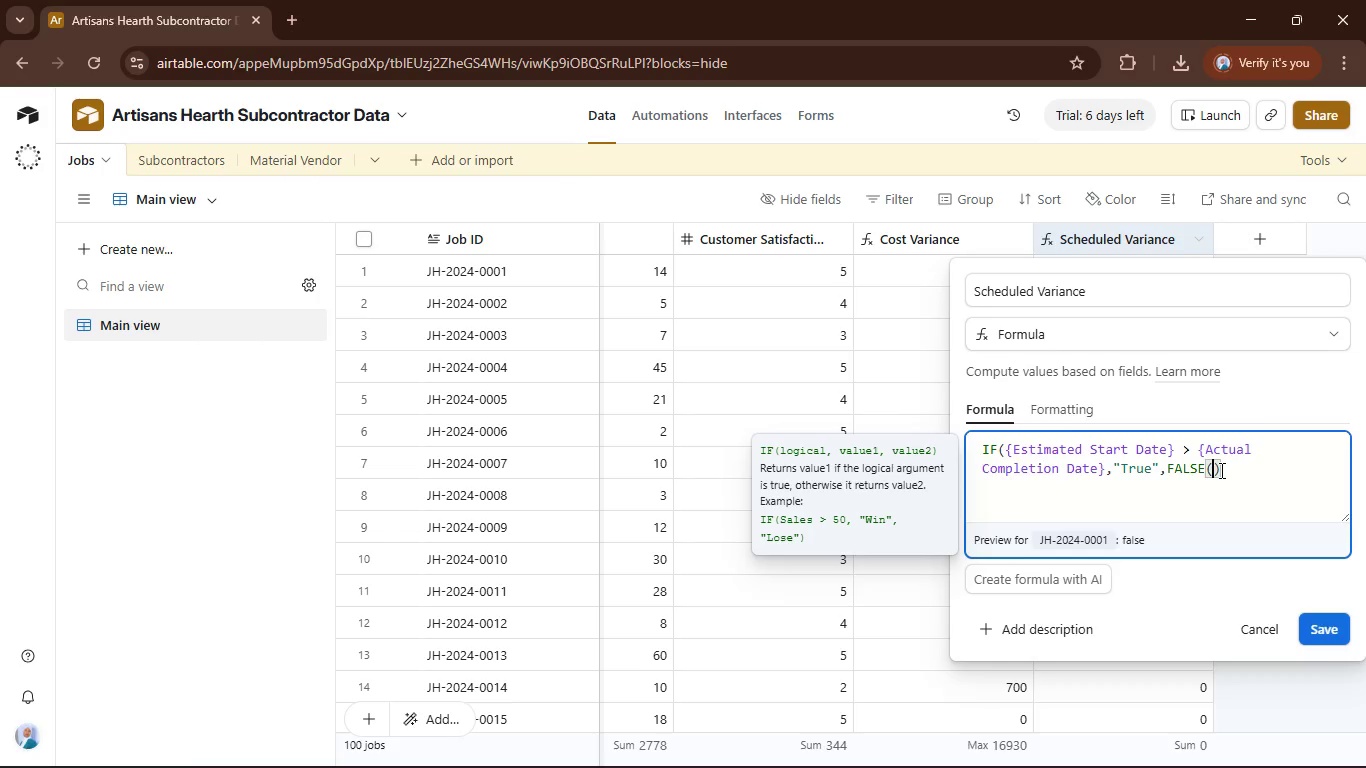 
key(Backspace)
 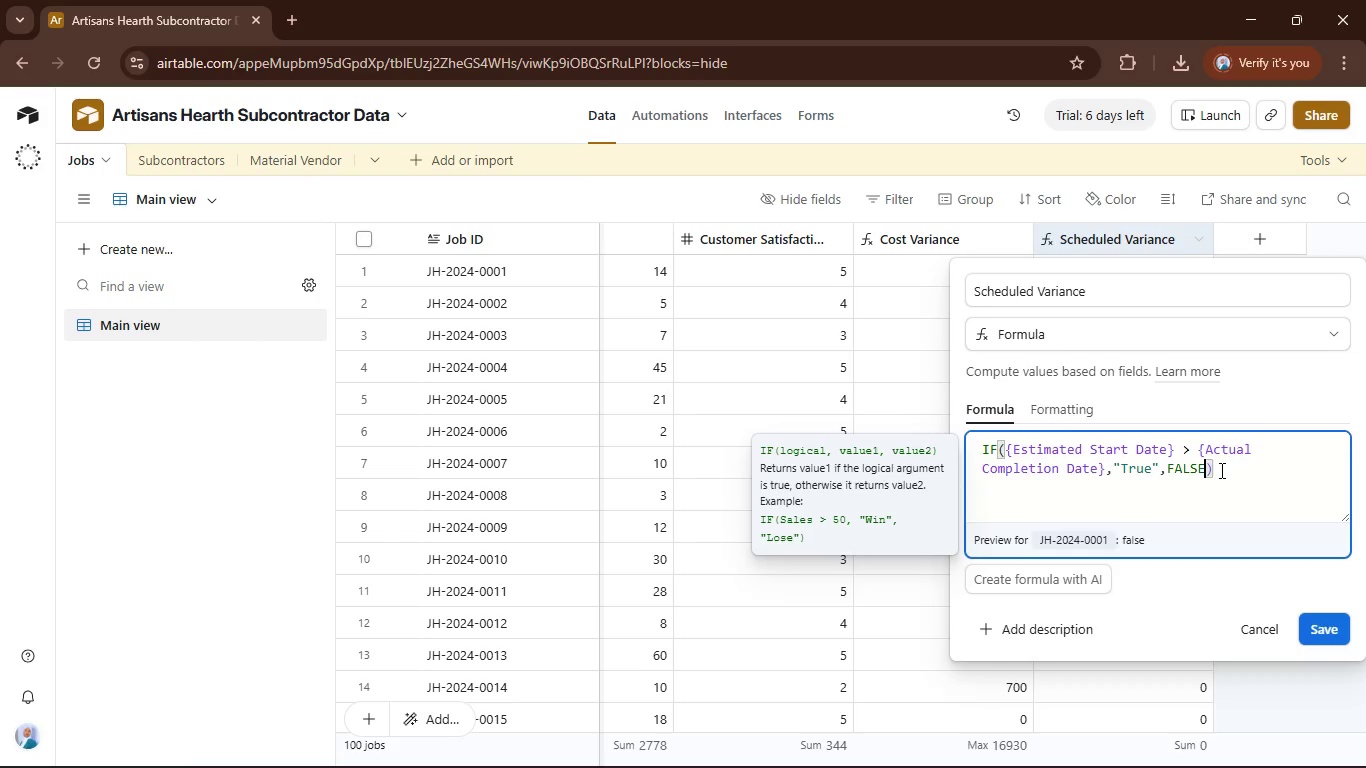 
key(Backspace)
 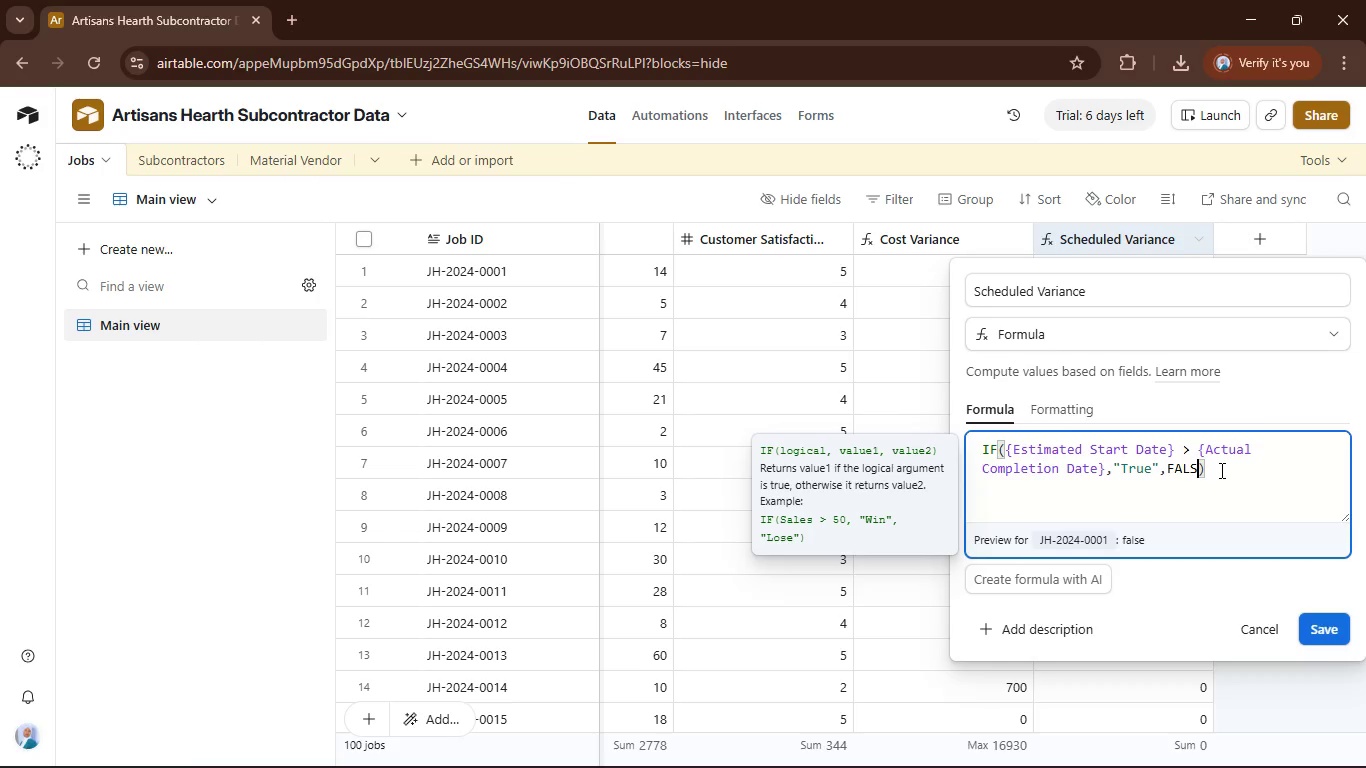 
key(Backspace)
 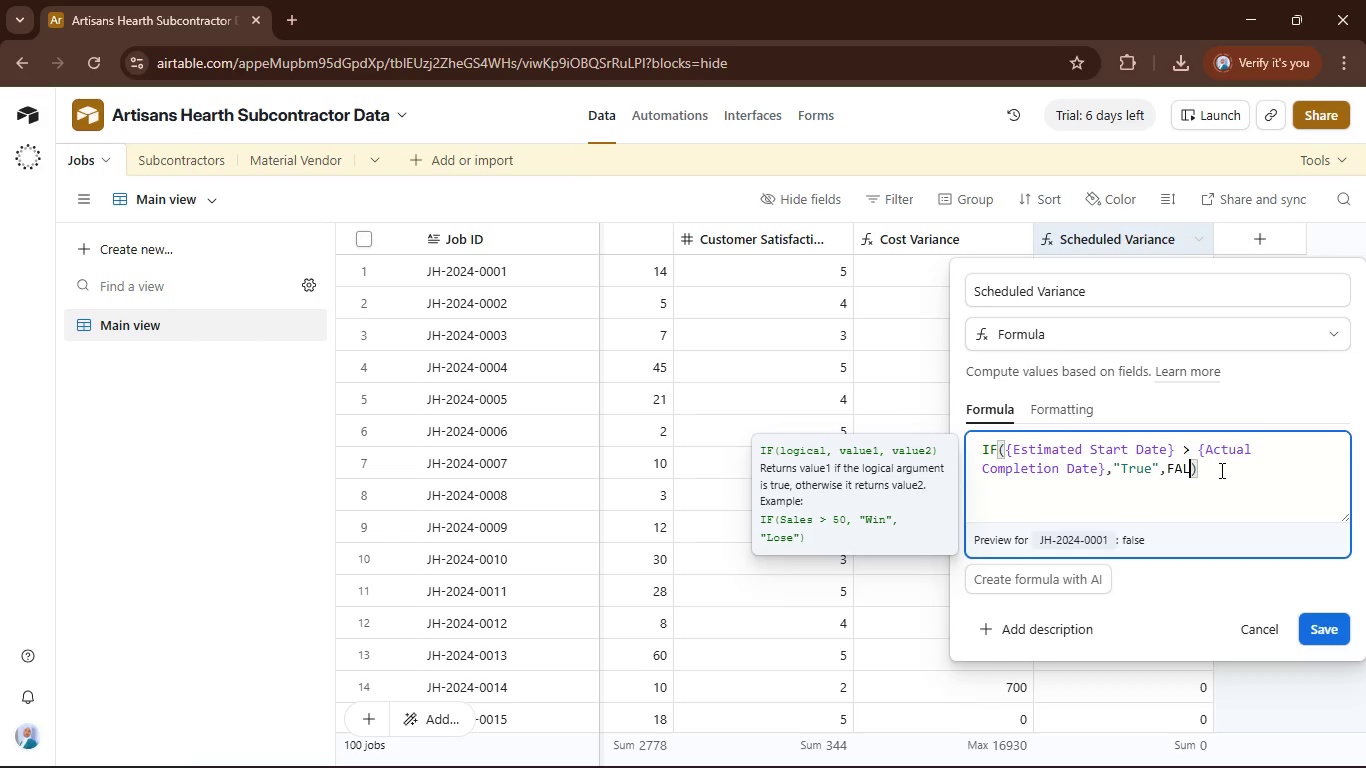 
key(Backspace)
 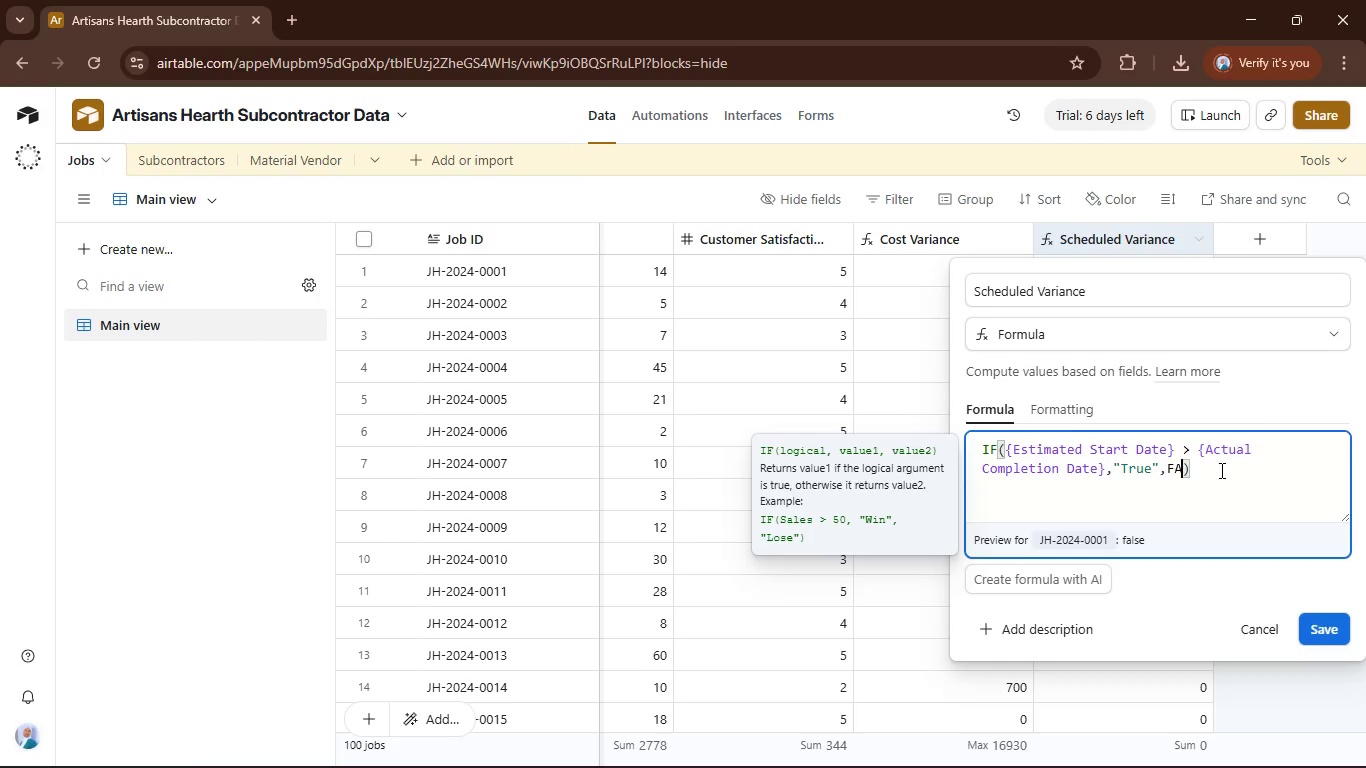 
key(Backspace)
 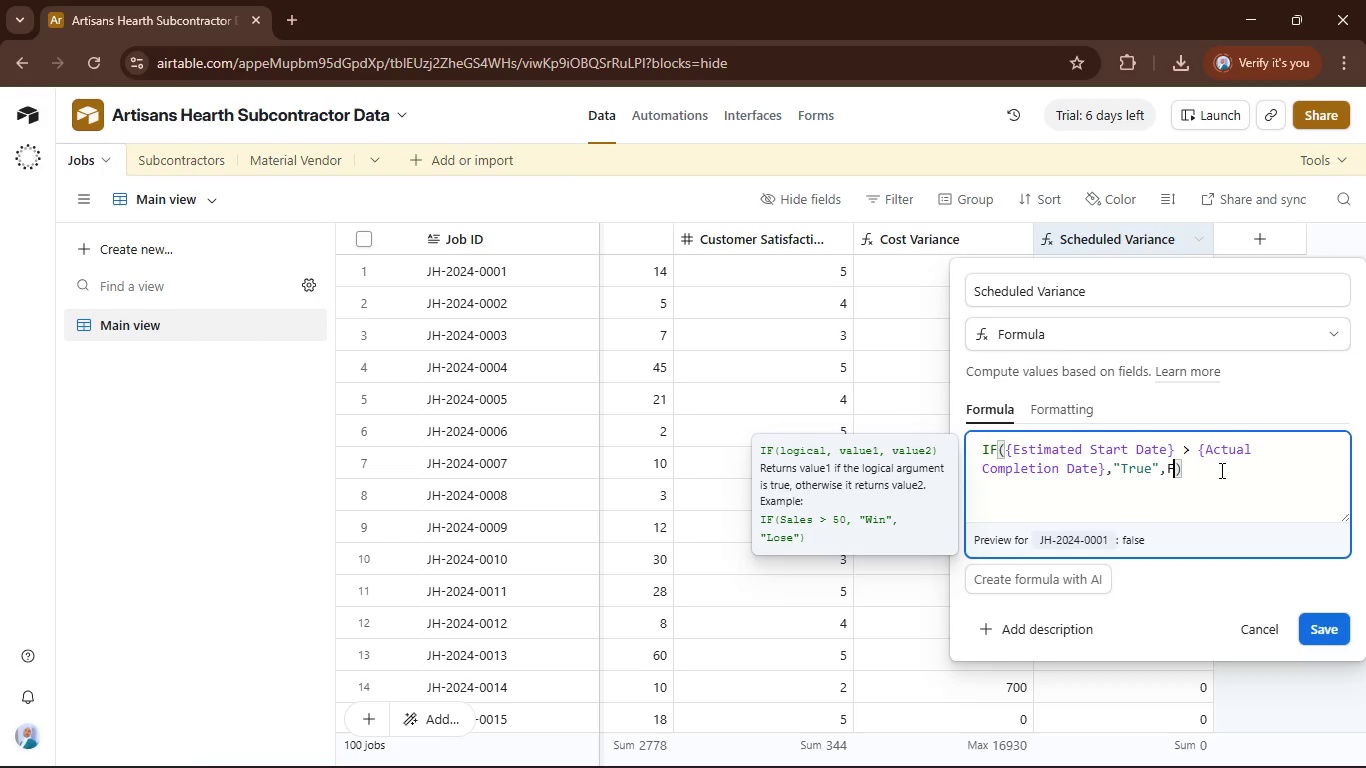 
key(Backspace)
 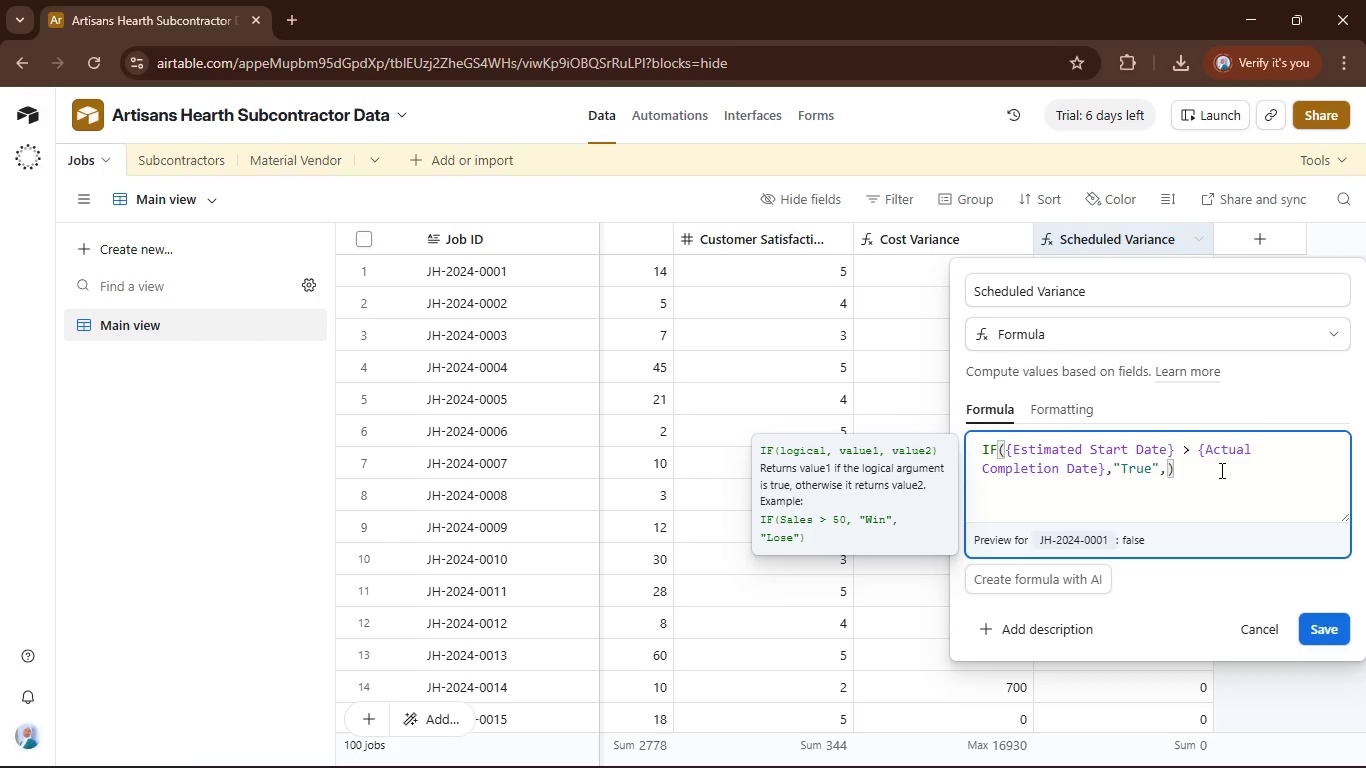 
key(Shift+Quote)
 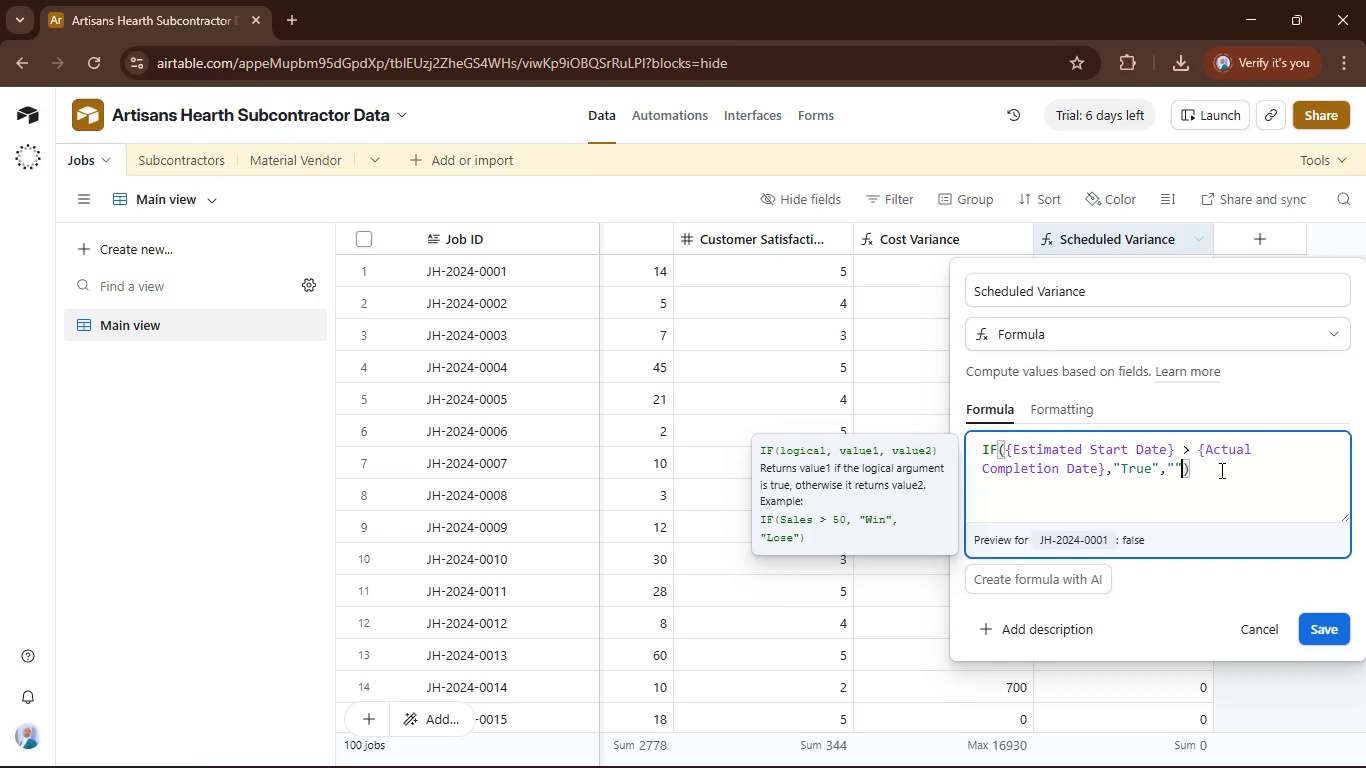 
key(Shift+Quote)
 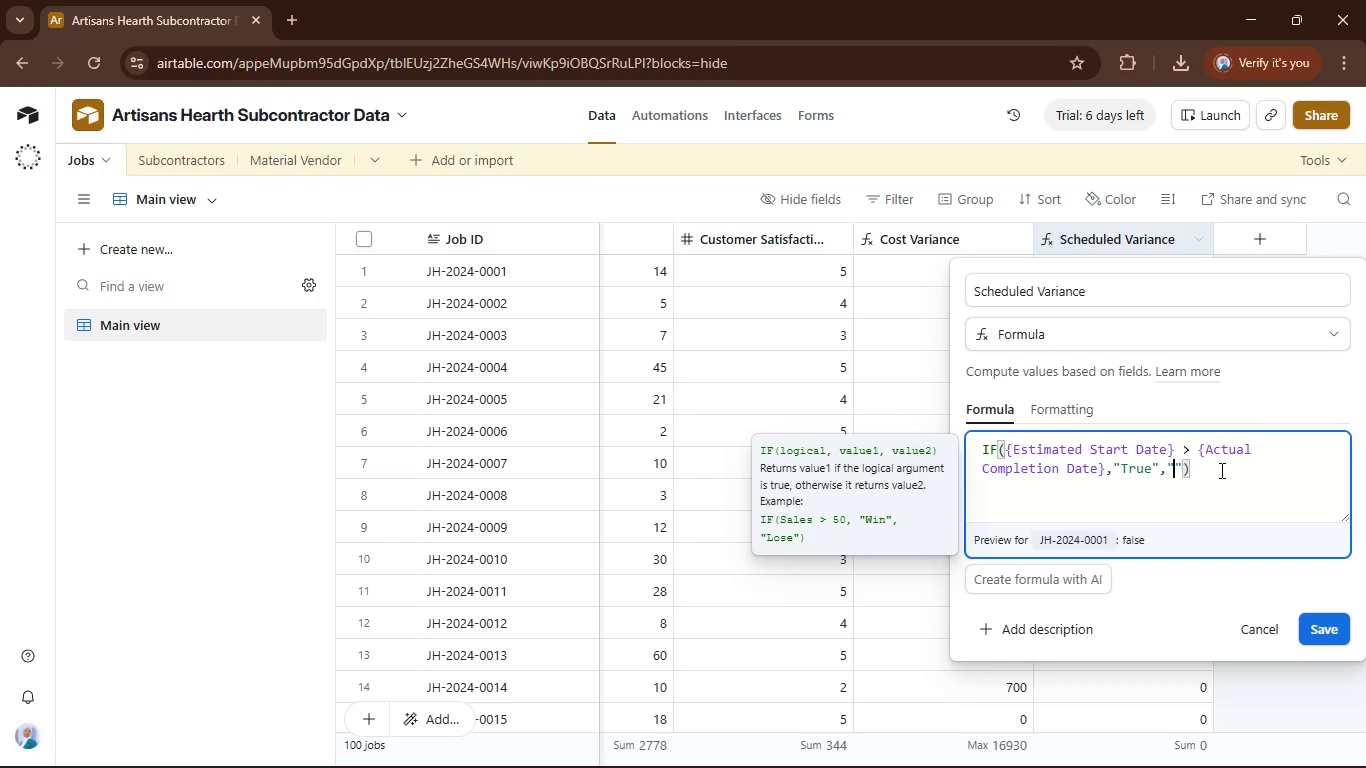 
key(ArrowLeft)
 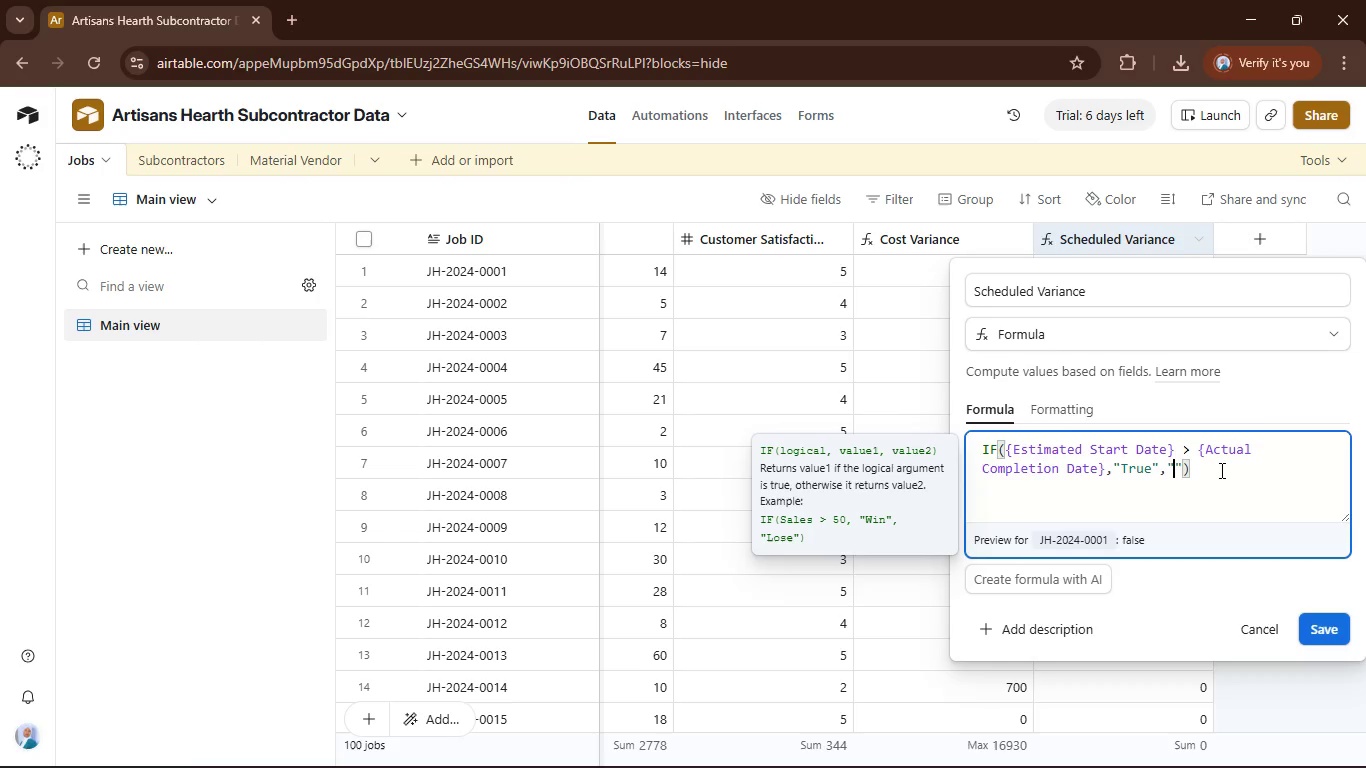 
type(False)
 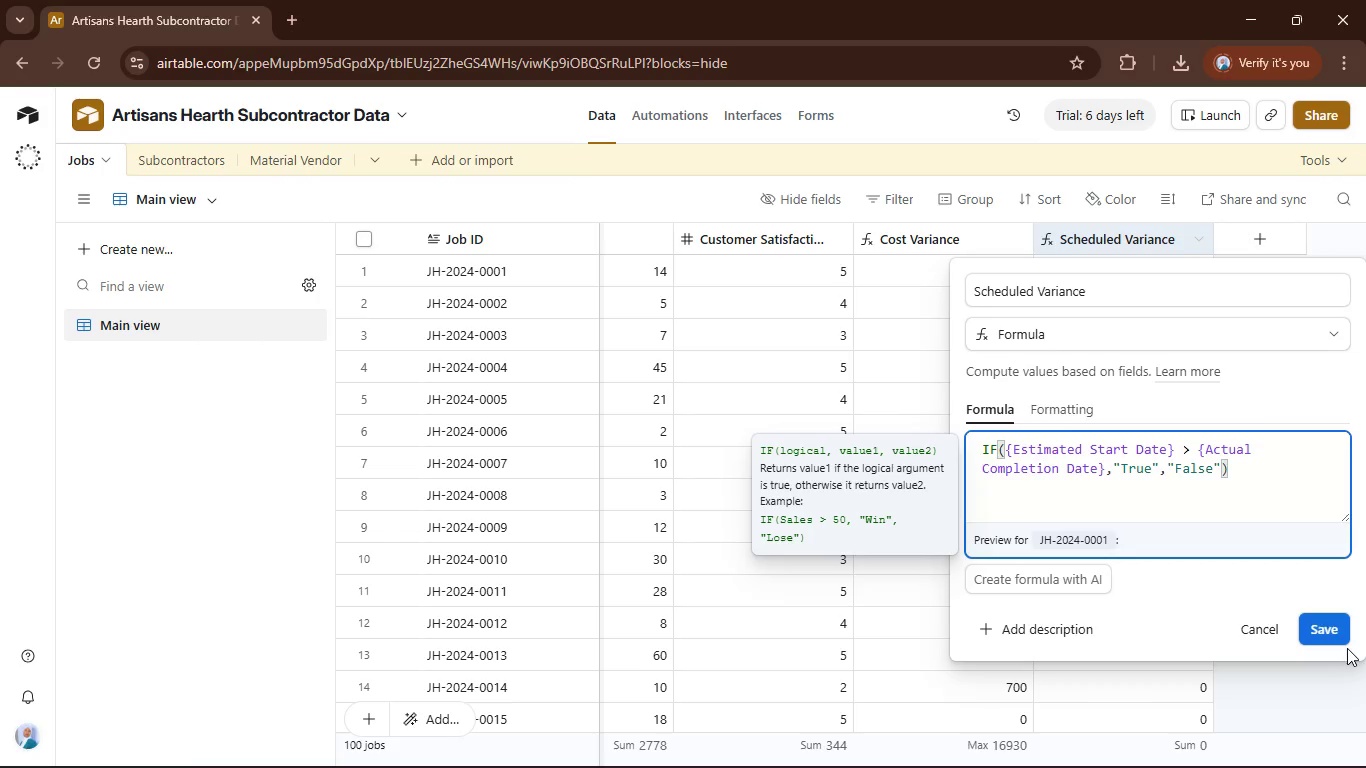 
left_click([1325, 620])
 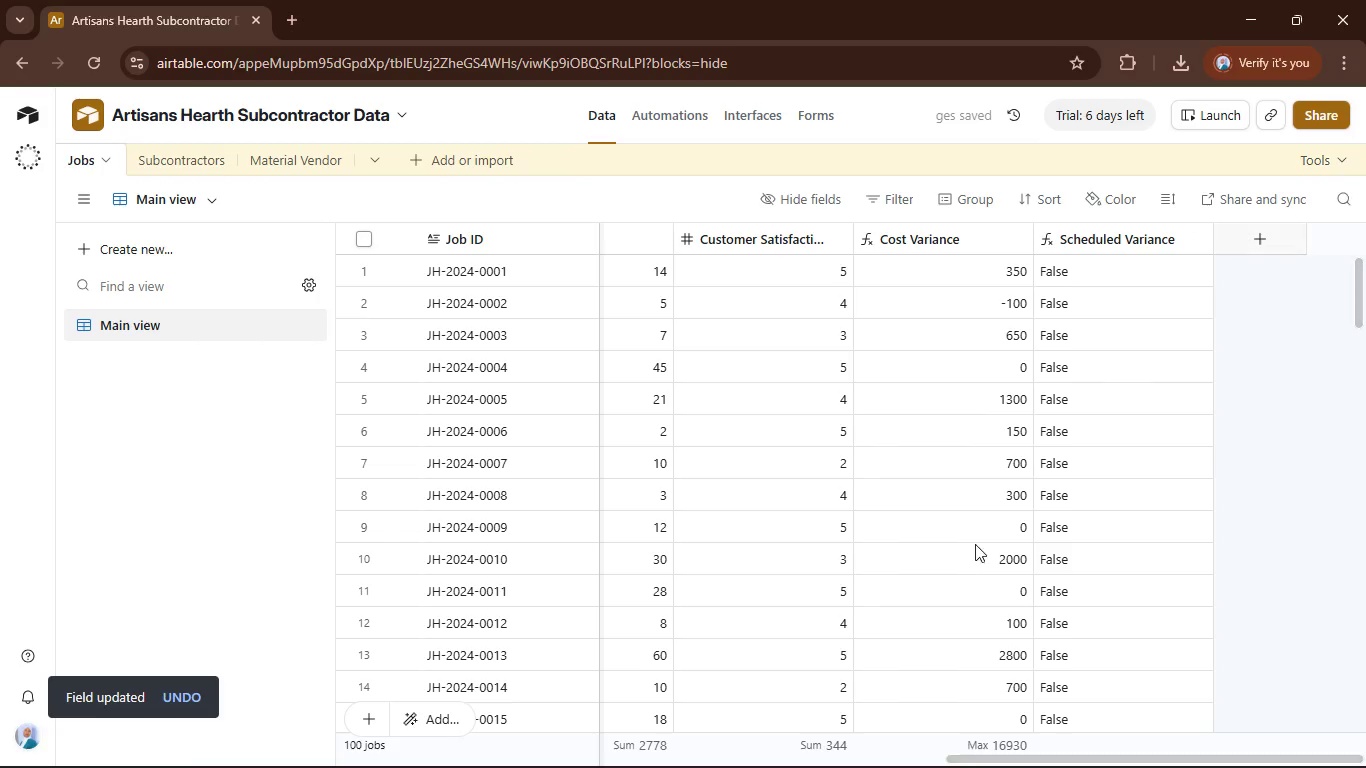 
wait(5.19)
 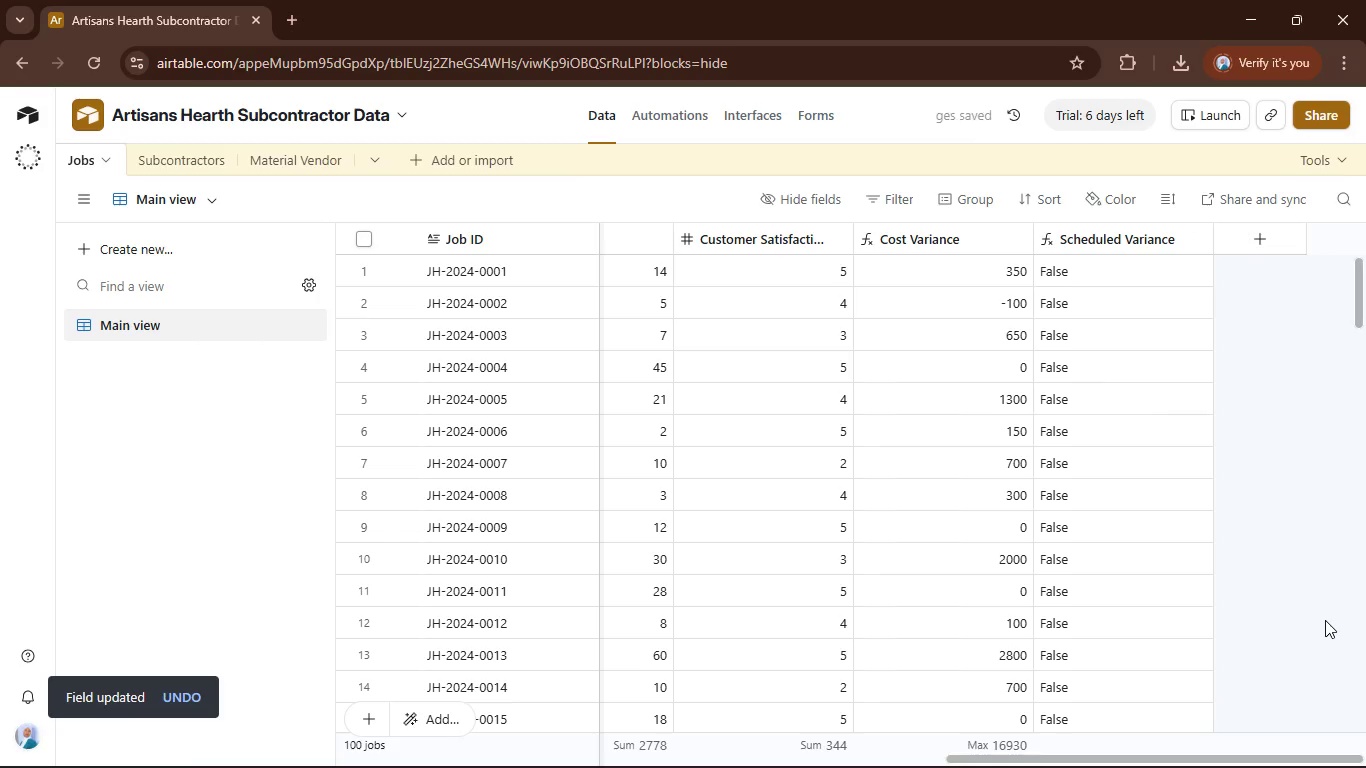 
left_click_drag(start_coordinate=[1102, 760], to_coordinate=[1095, 699])
 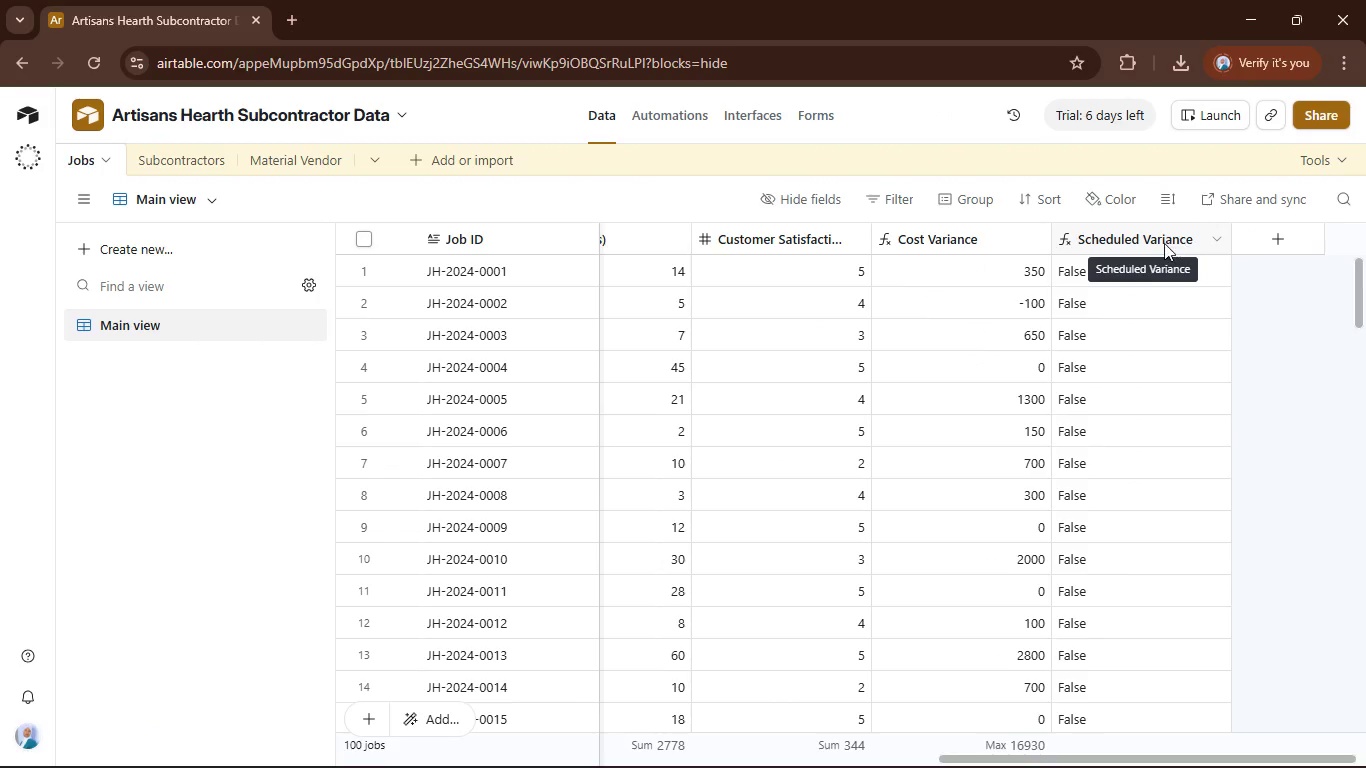 
left_click([875, 201])
 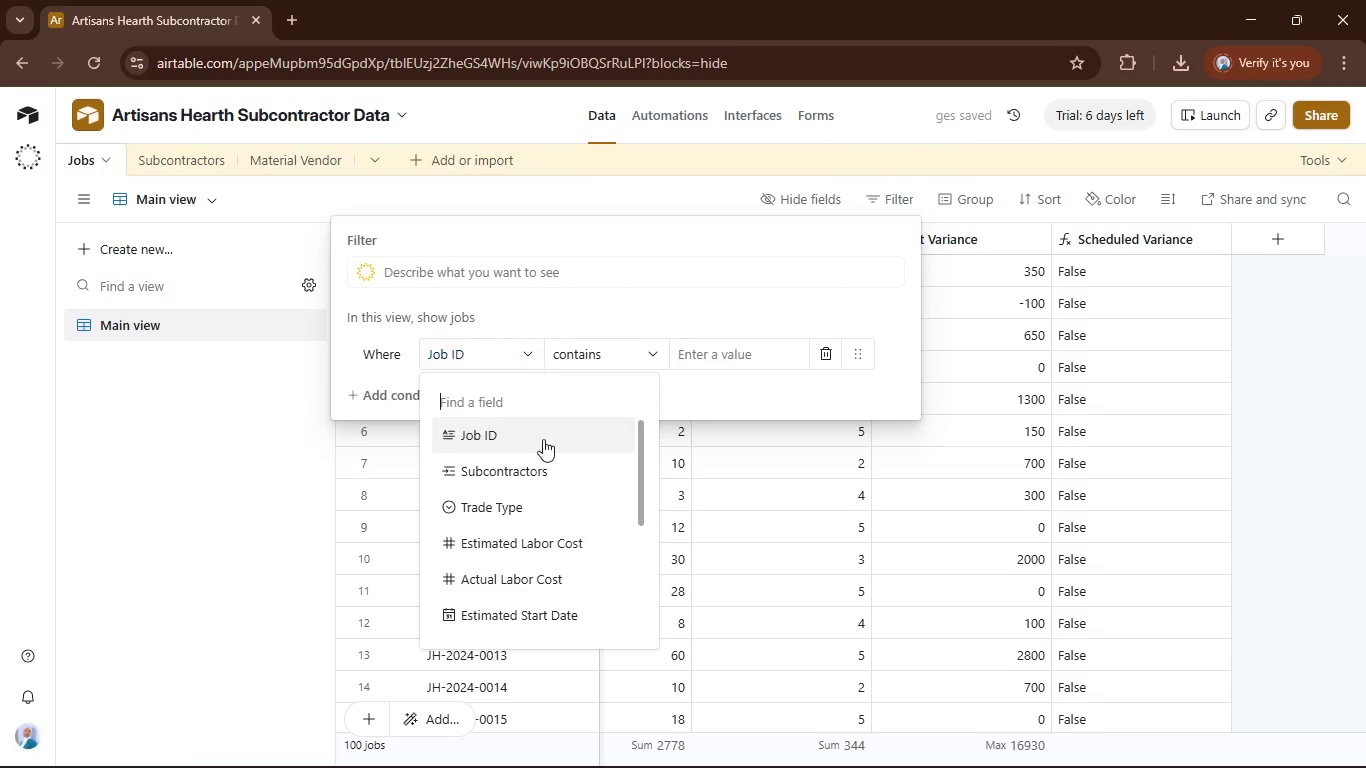 
scroll: coordinate [526, 599], scroll_direction: down, amount: 3.0
 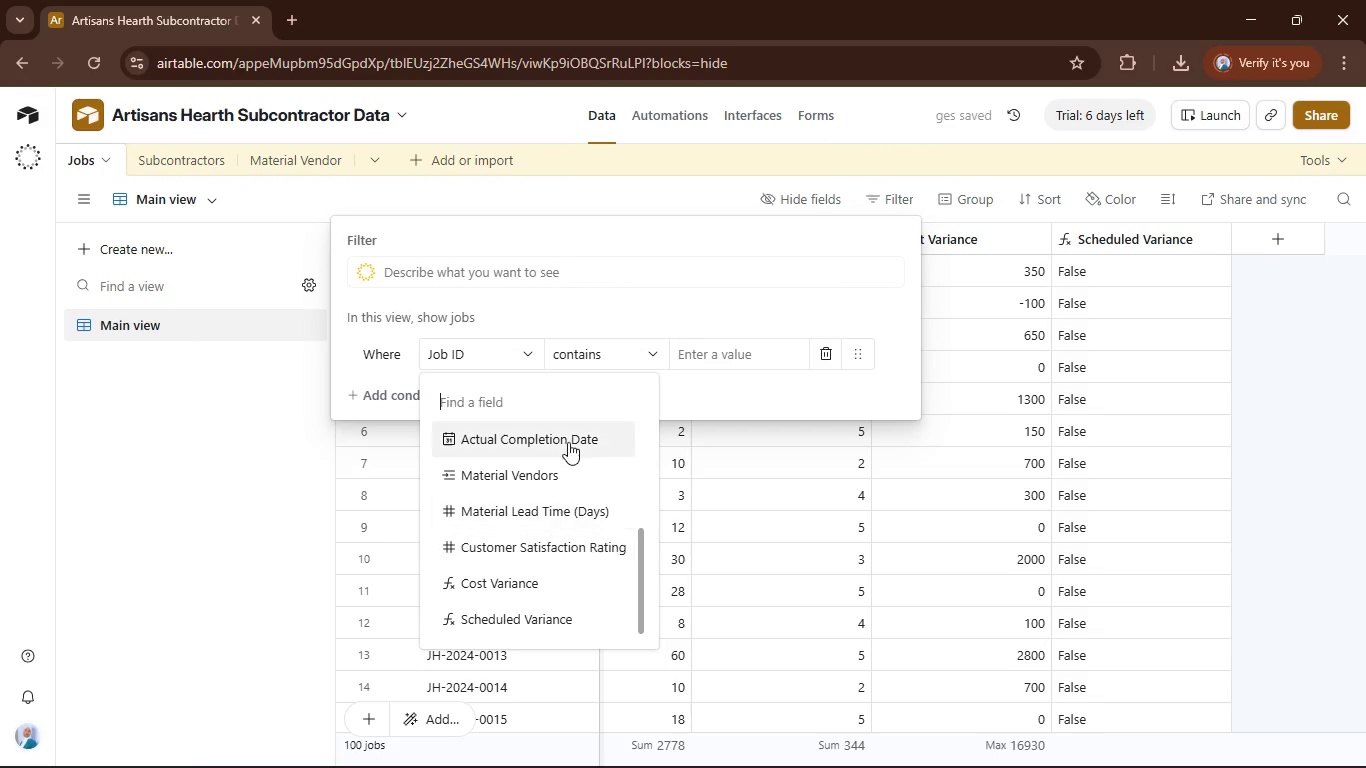 
scroll: coordinate [569, 442], scroll_direction: up, amount: 1.0
 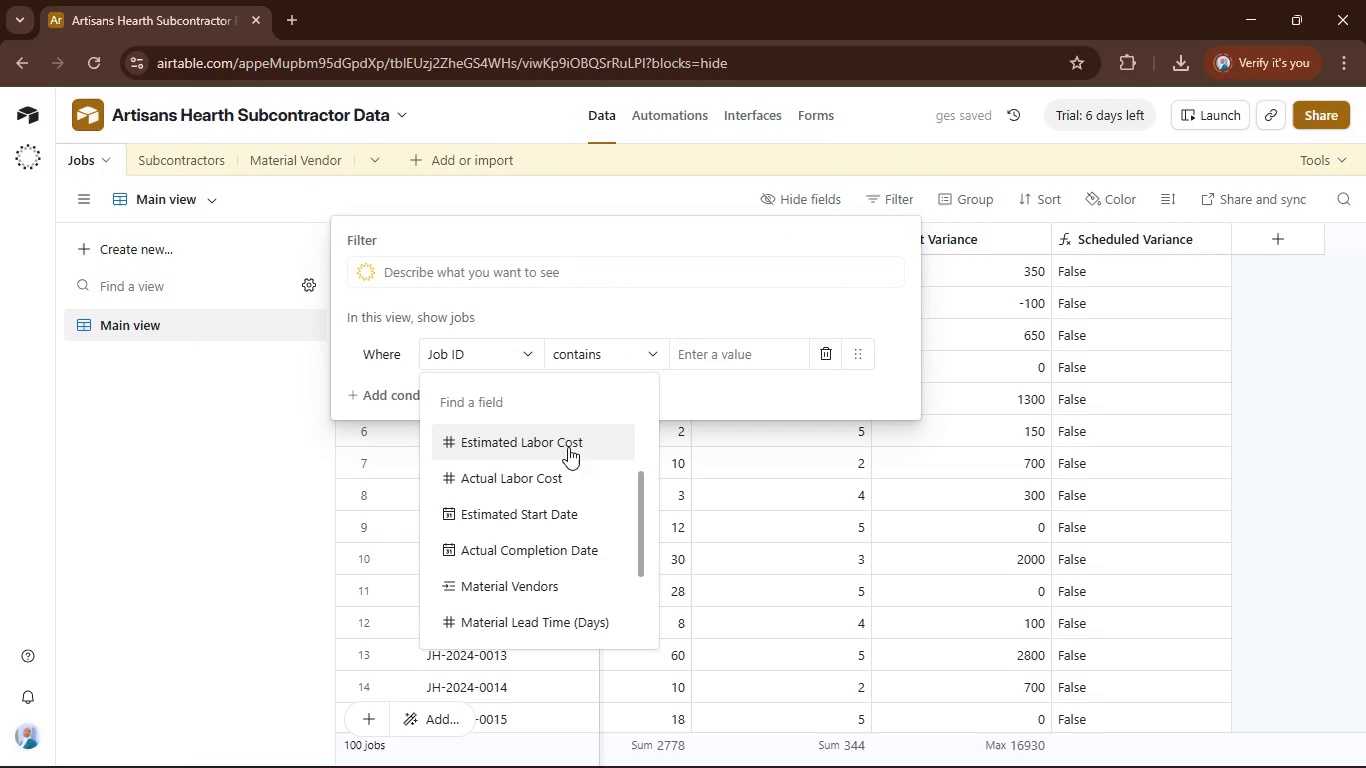 
scroll: coordinate [575, 551], scroll_direction: down, amount: 6.0
 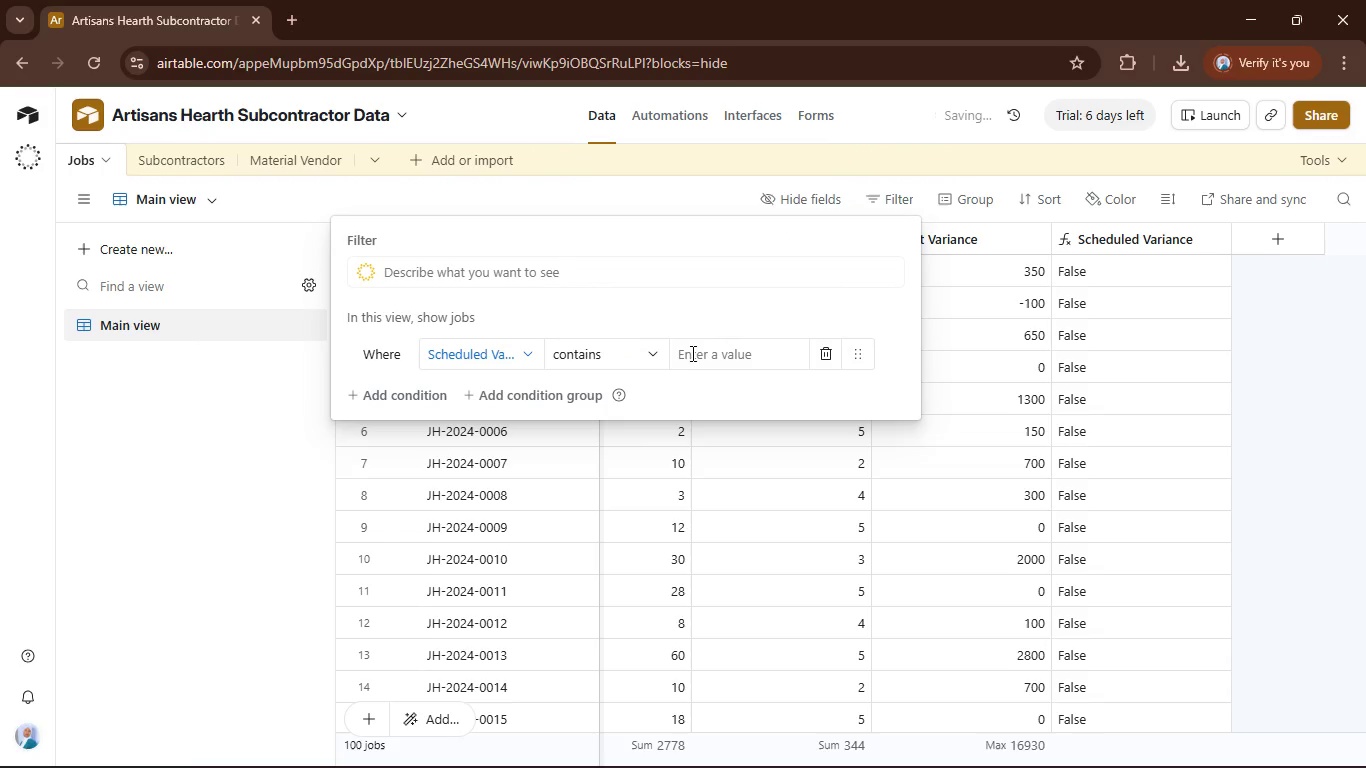 
left_click([652, 361])
 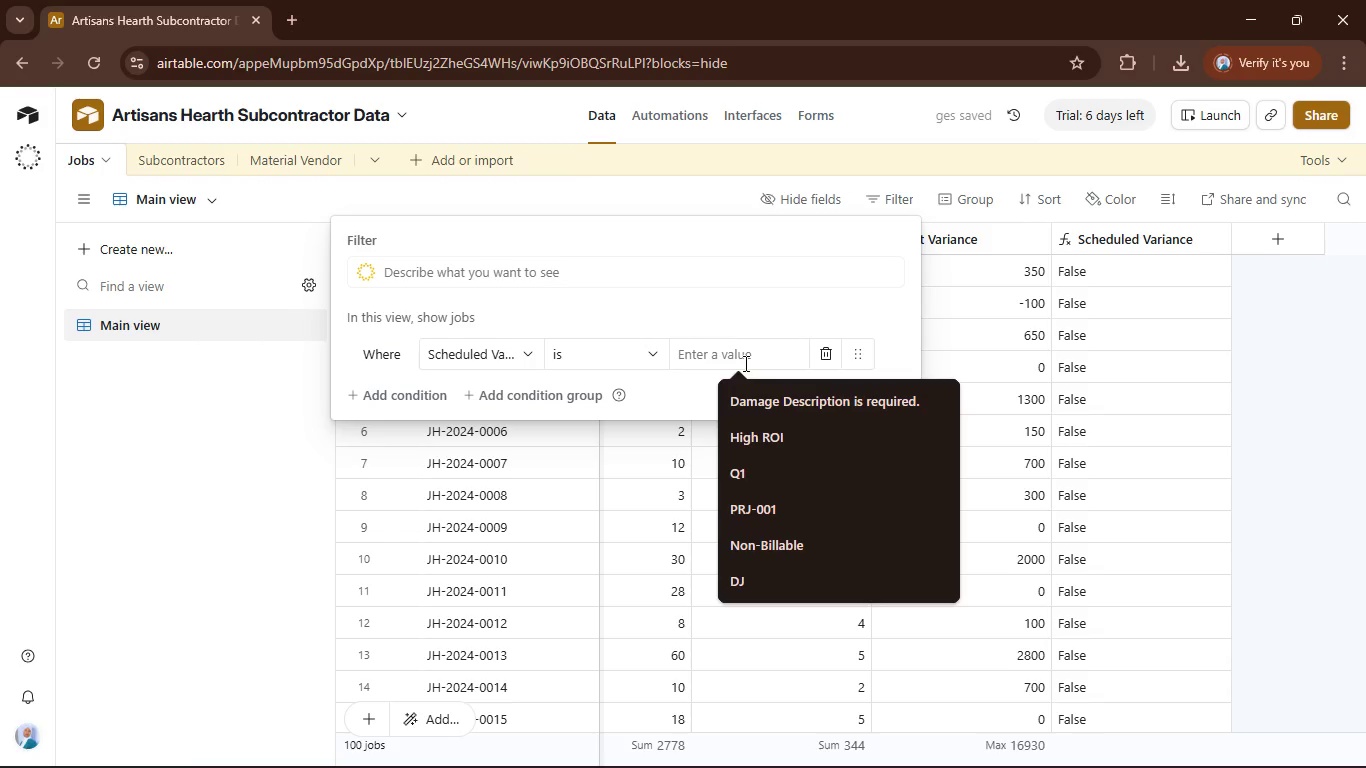 
hold_key(key=ShiftRight, duration=0.33)
 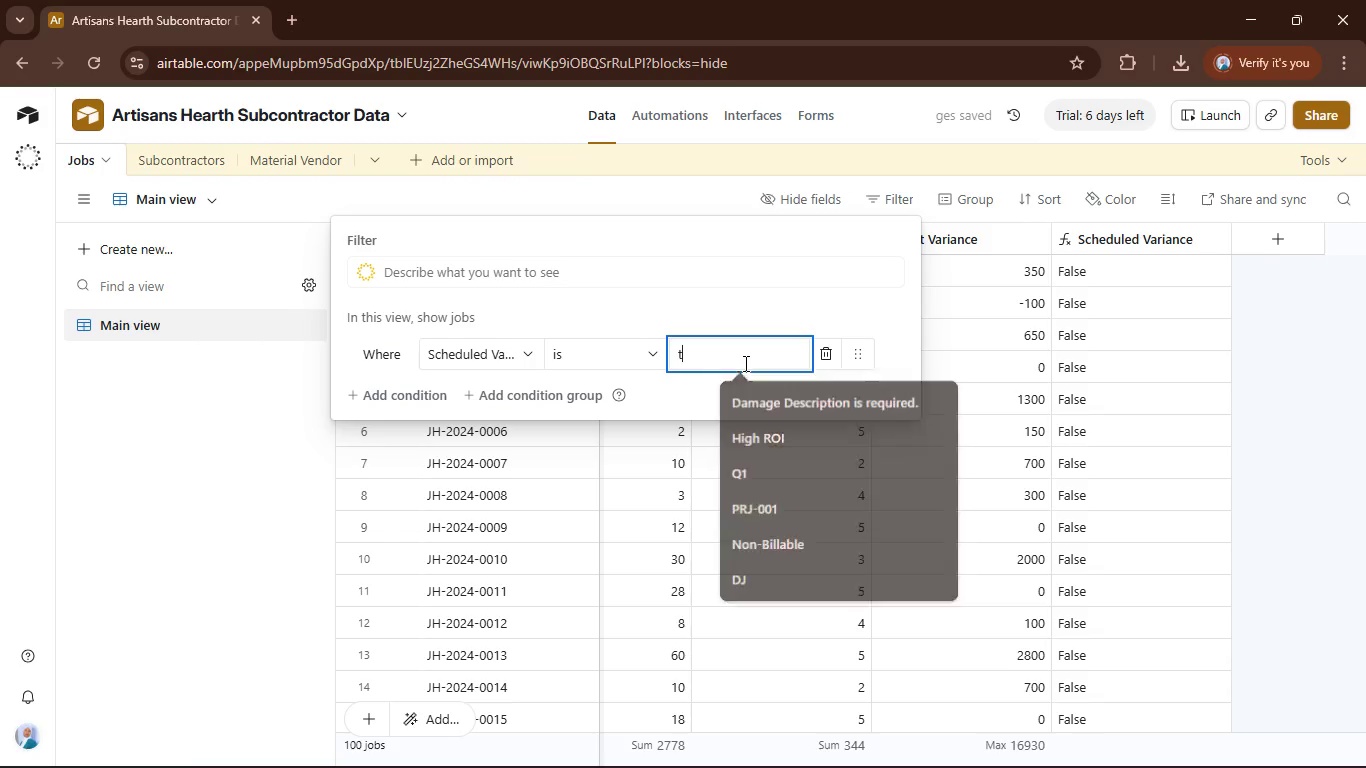 
type(t=T)
key(Backspace)
key(Backspace)
key(Backspace)
type(True)
key(Backspace)
key(Backspace)
key(Backspace)
key(Backspace)
type(False)
 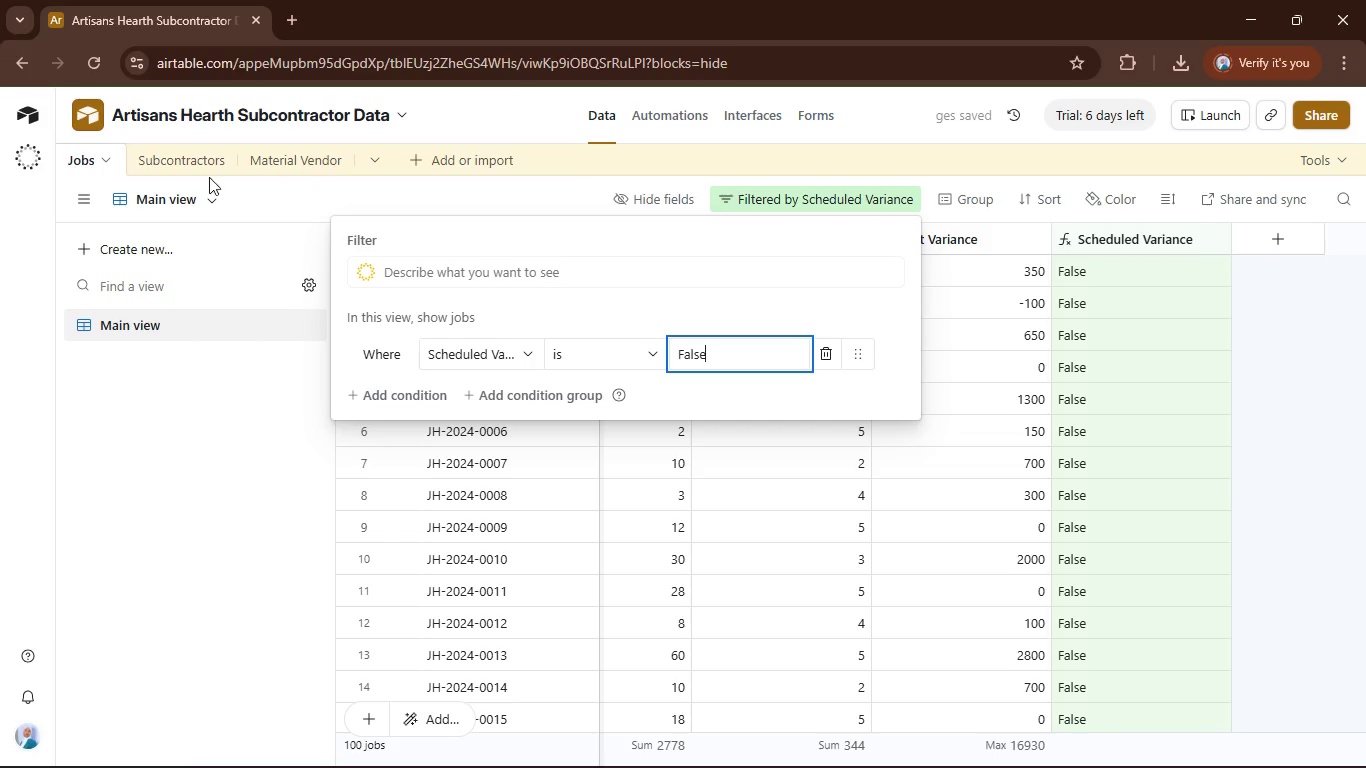 
left_click([537, 183])
 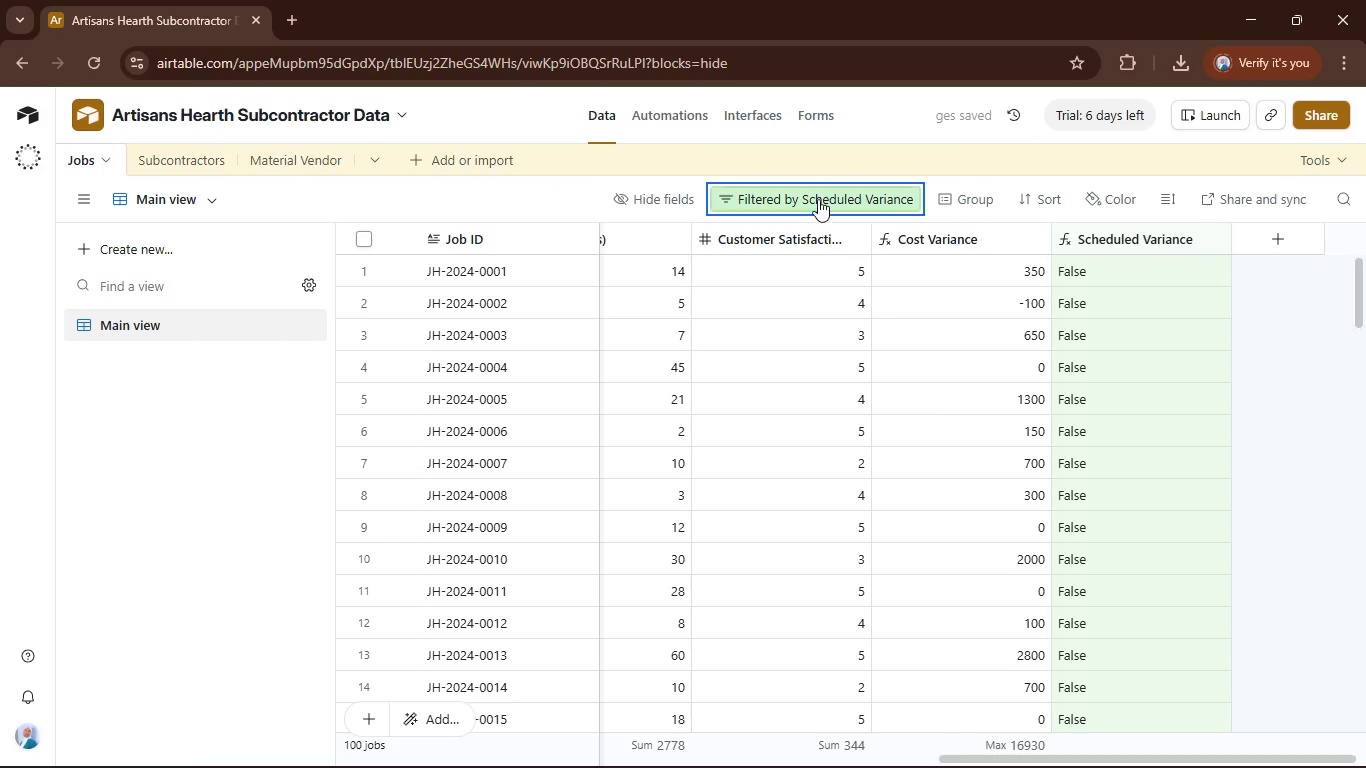 
left_click([818, 199])
 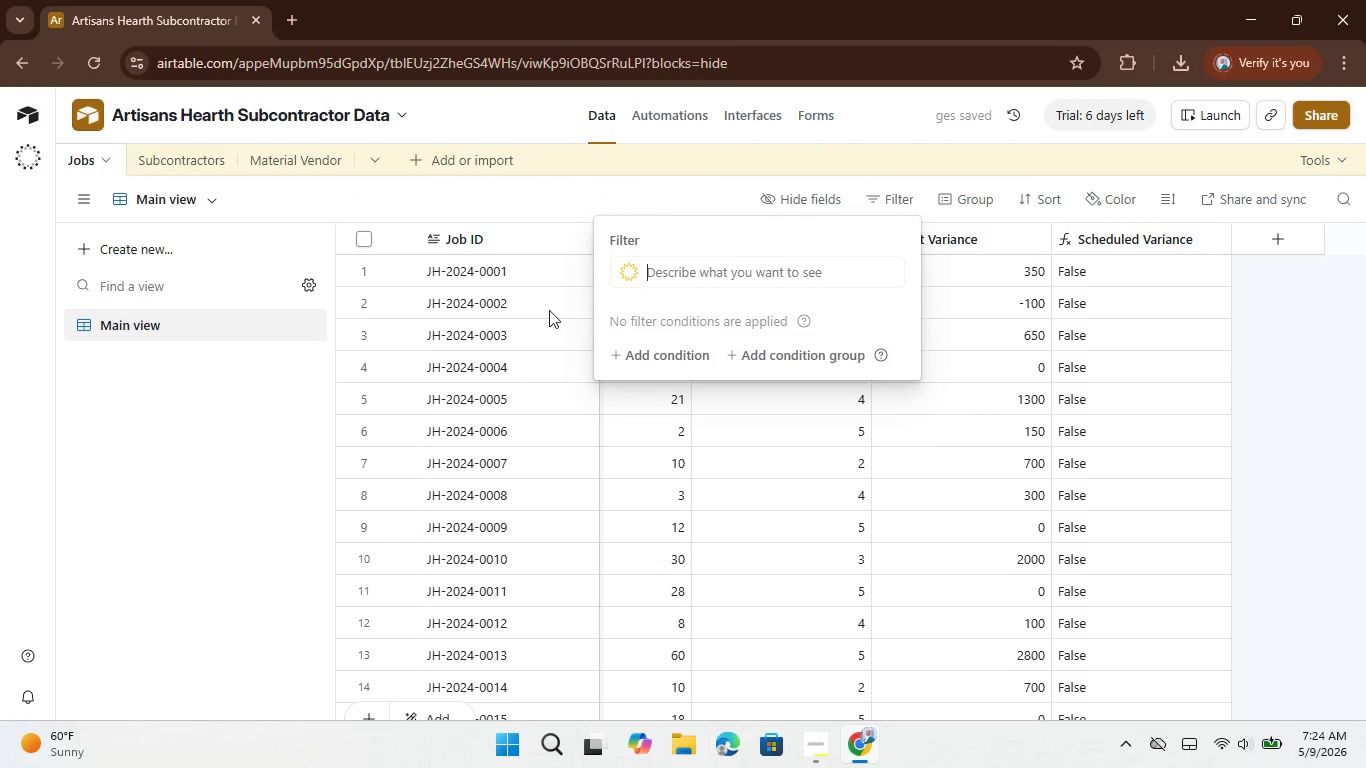 
left_click([625, 181])
 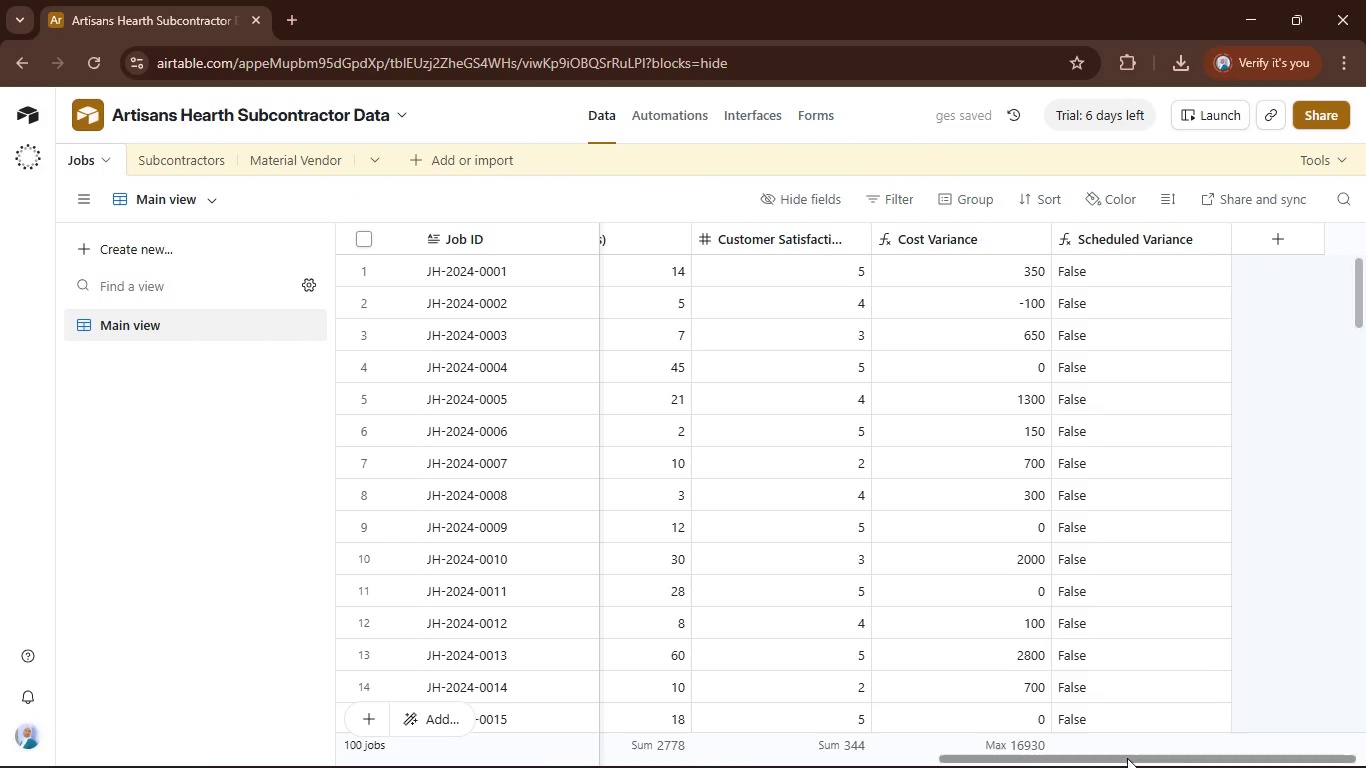 
left_click_drag(start_coordinate=[1126, 763], to_coordinate=[396, 767])
 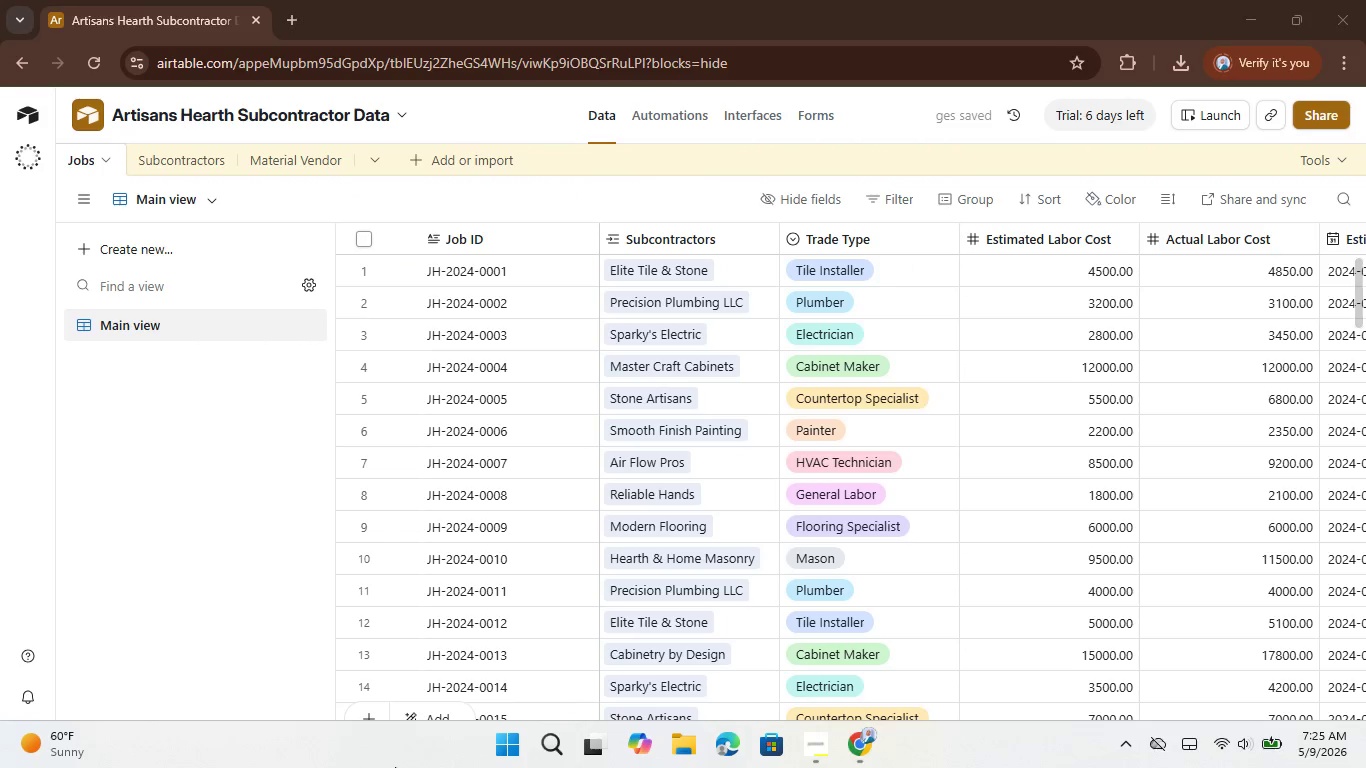 
left_click([394, 767])